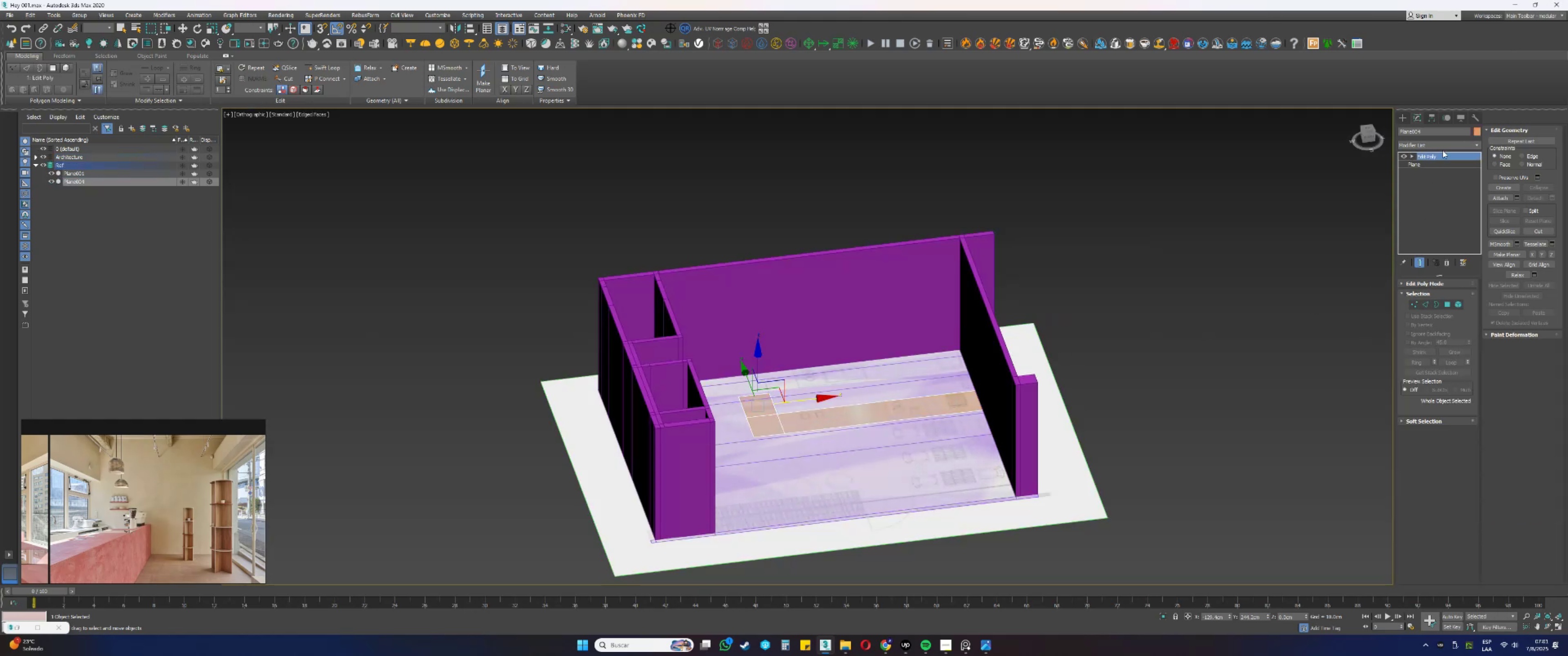 
left_click([1431, 143])
 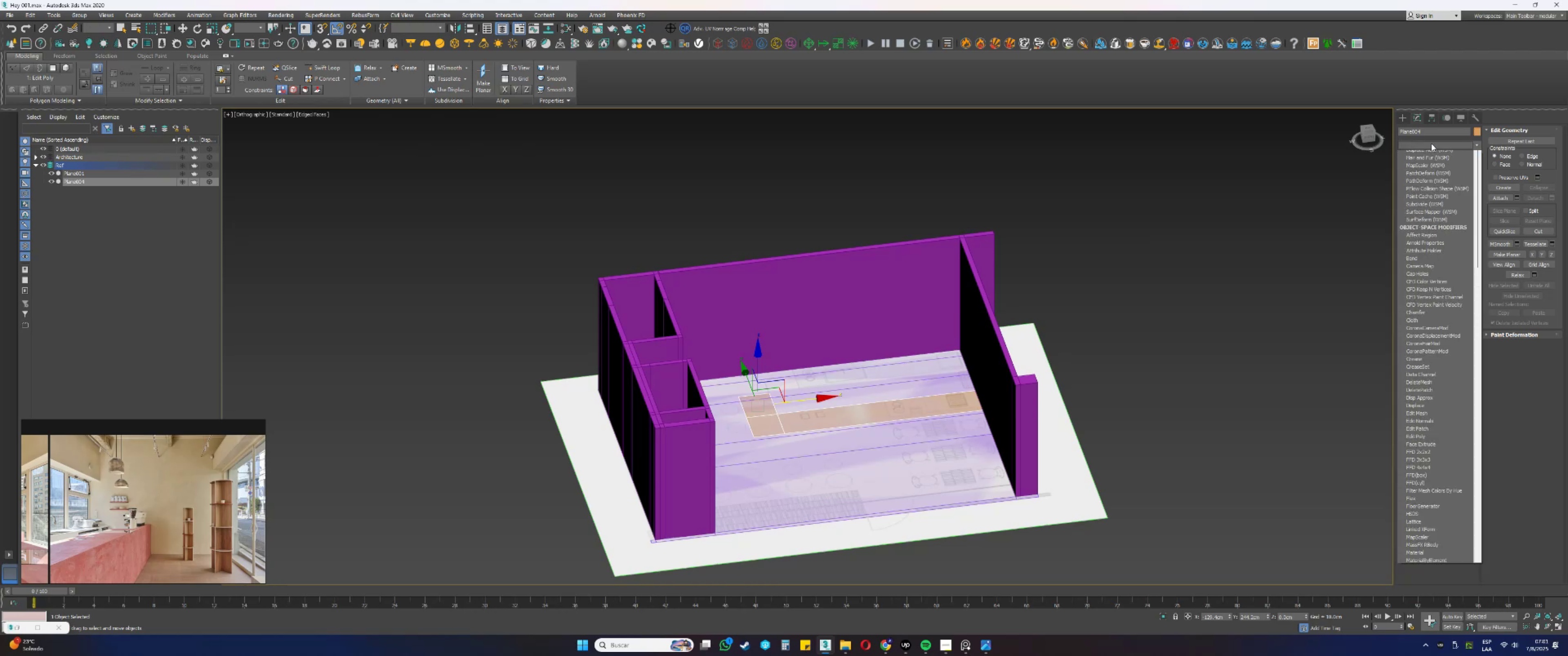 
type(ssss)
 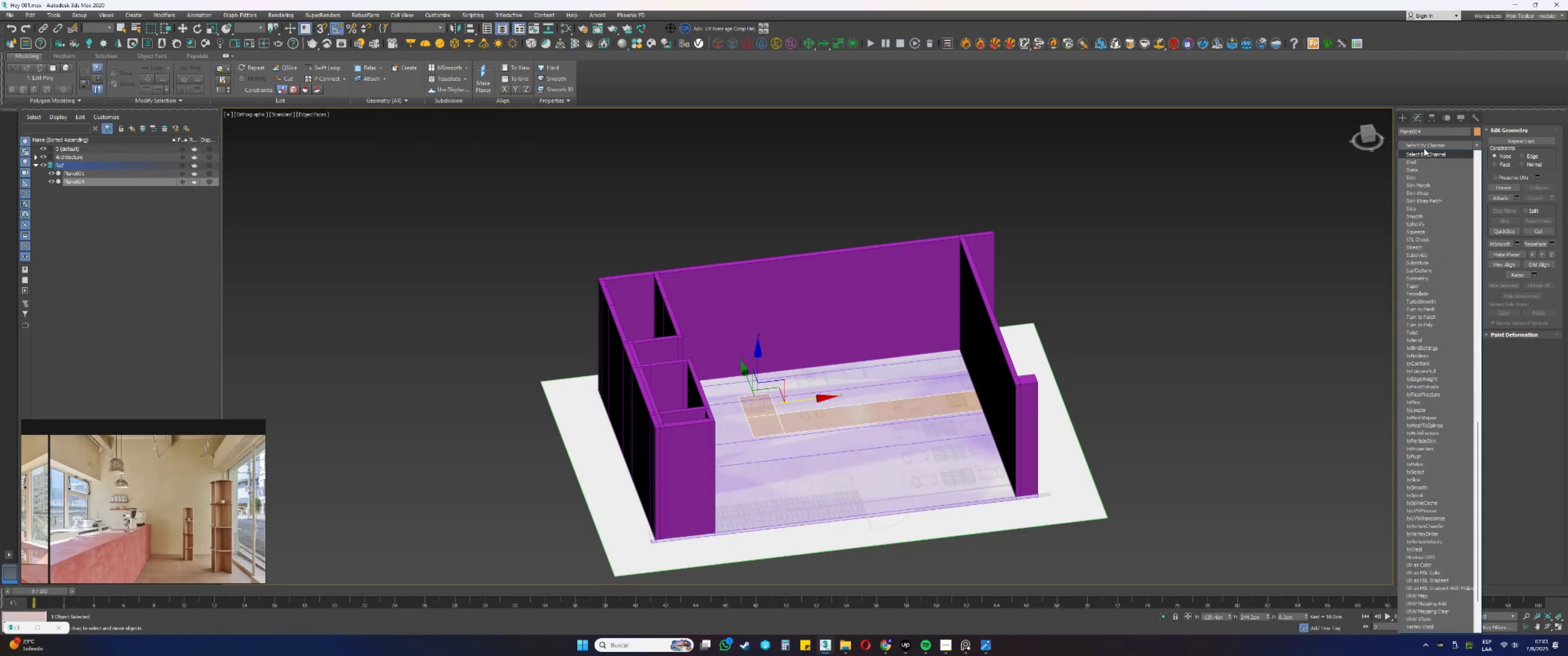 
left_click([1413, 162])
 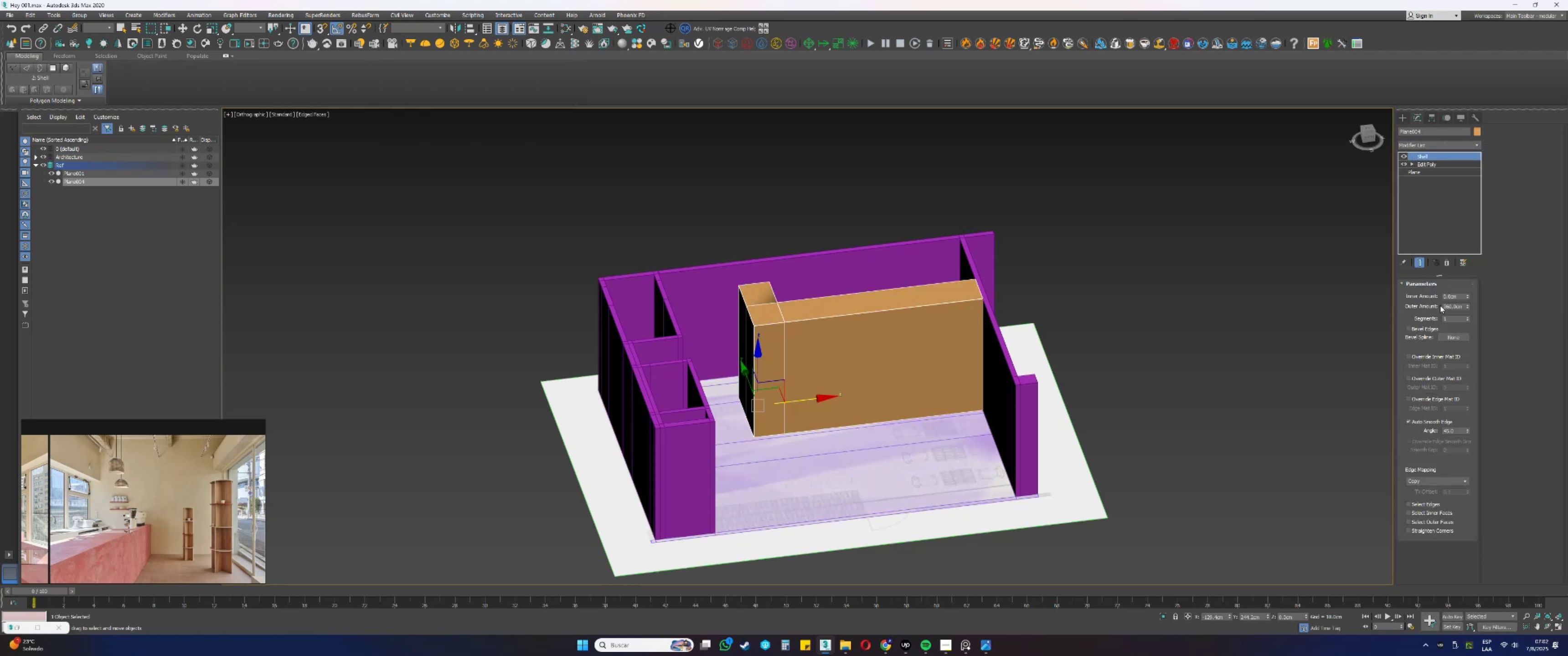 
double_click([1456, 305])
 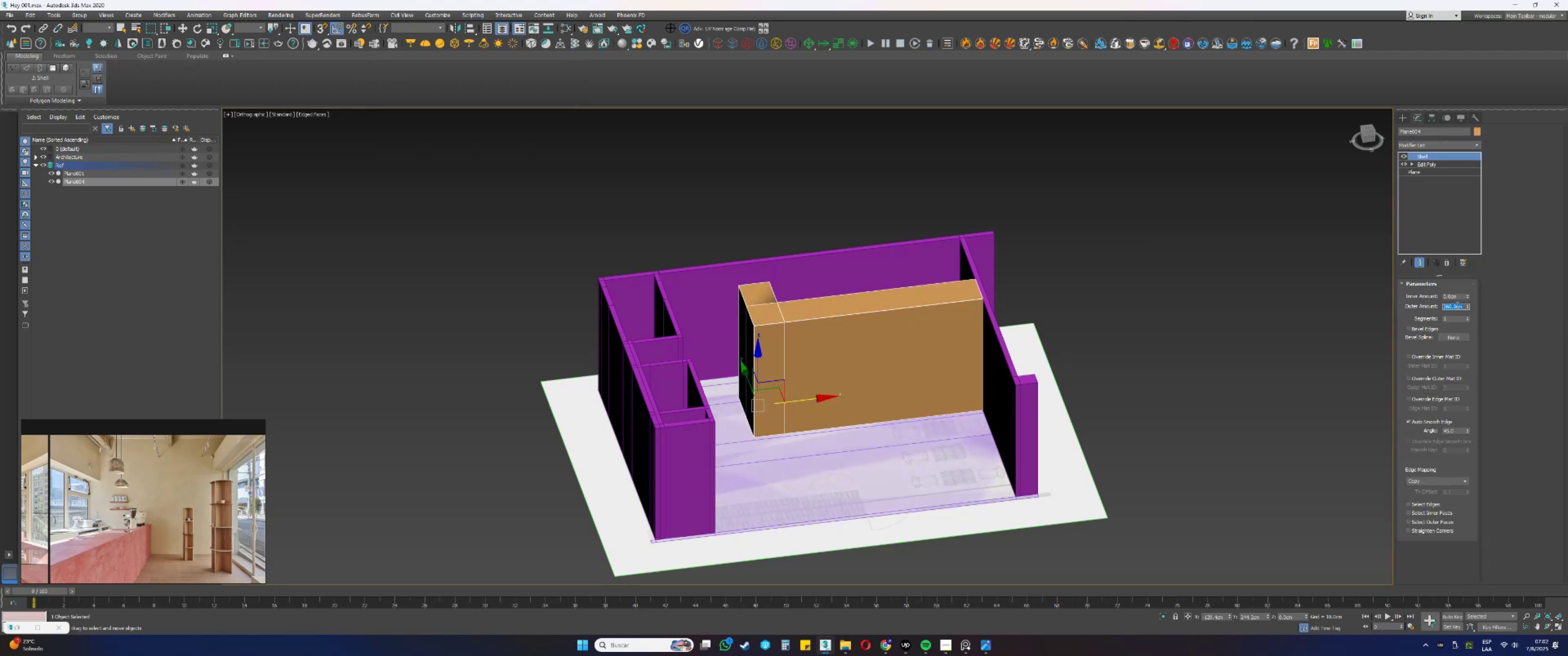 
key(Numpad9)
 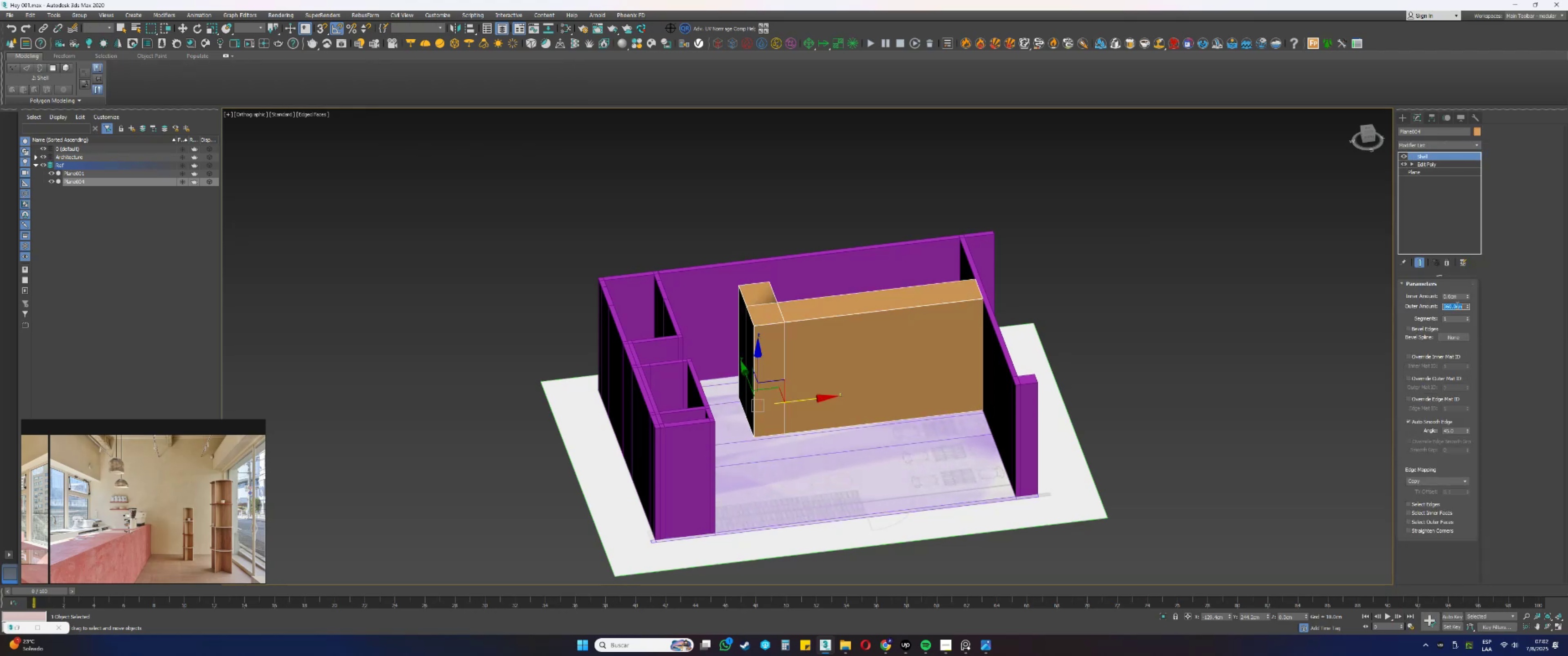 
key(Numpad0)
 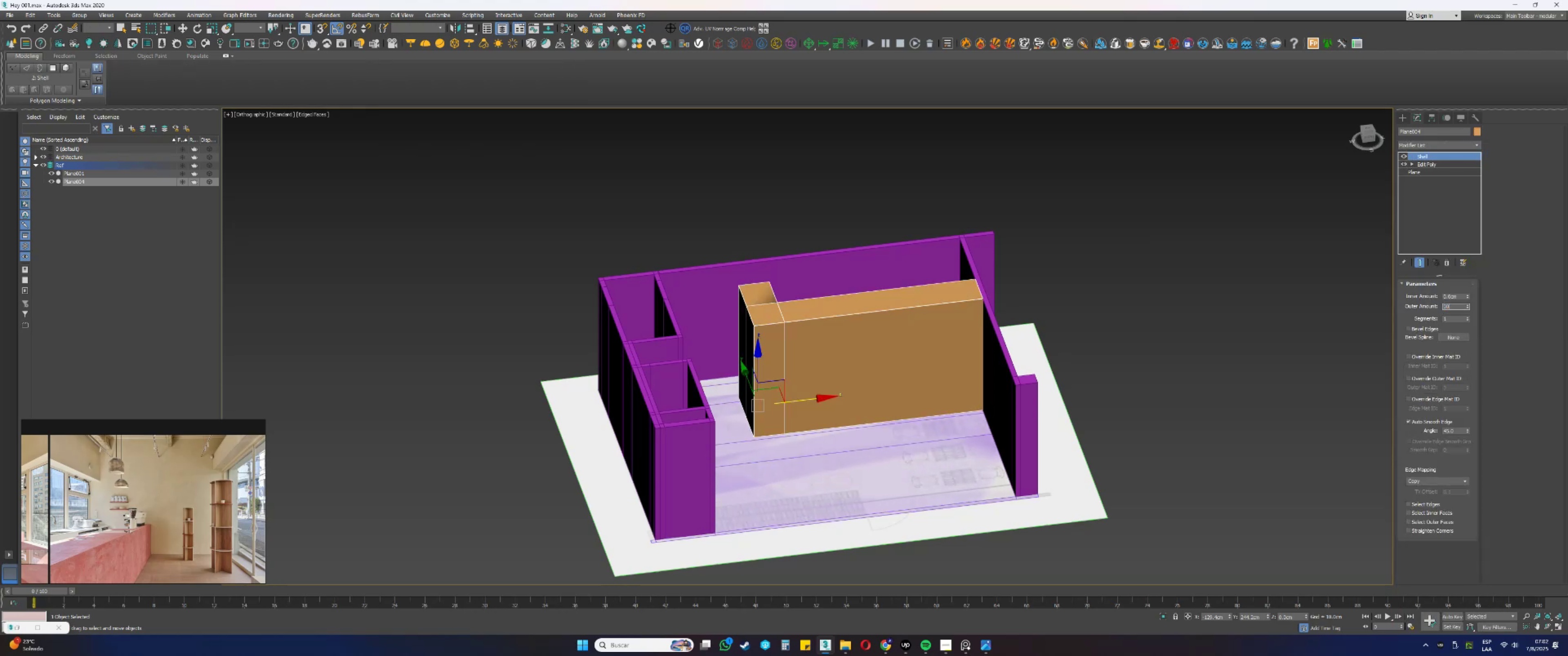 
key(NumpadEnter)
 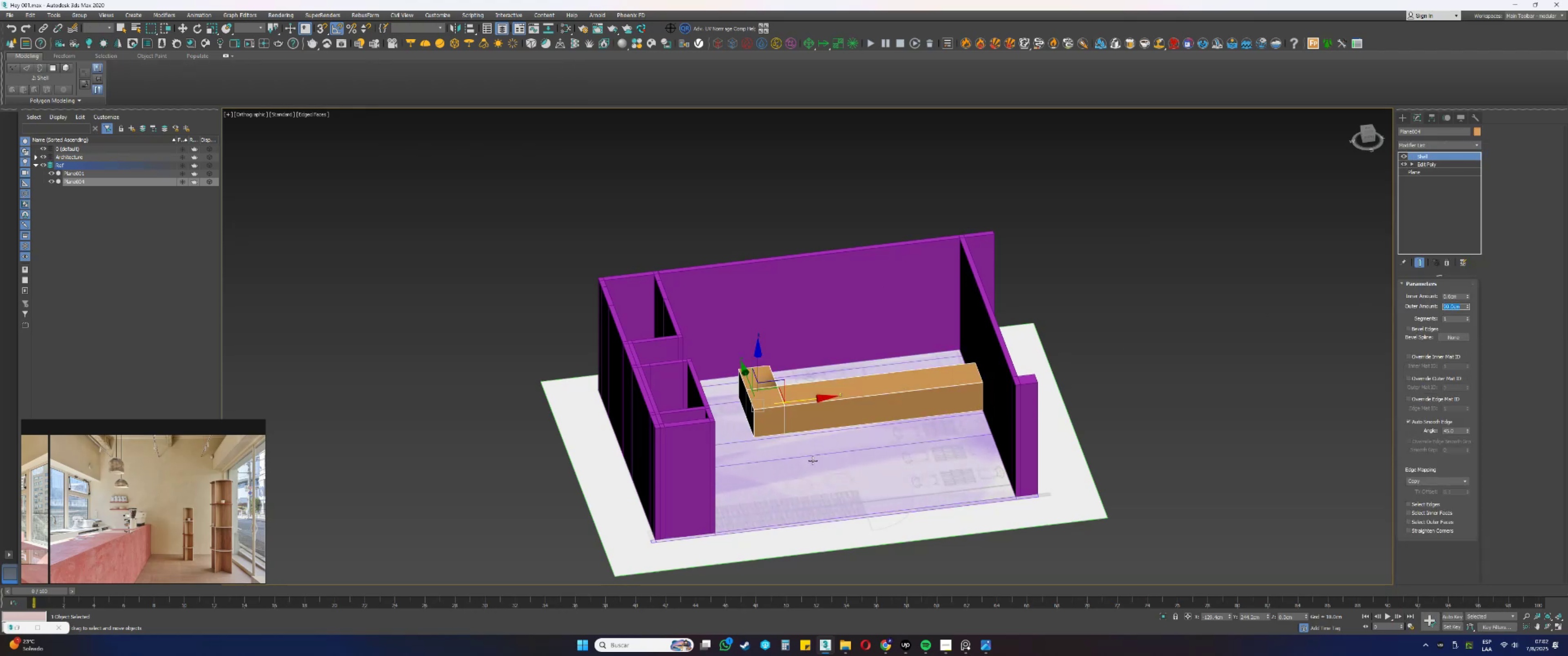 
hold_key(key=AltLeft, duration=0.73)
 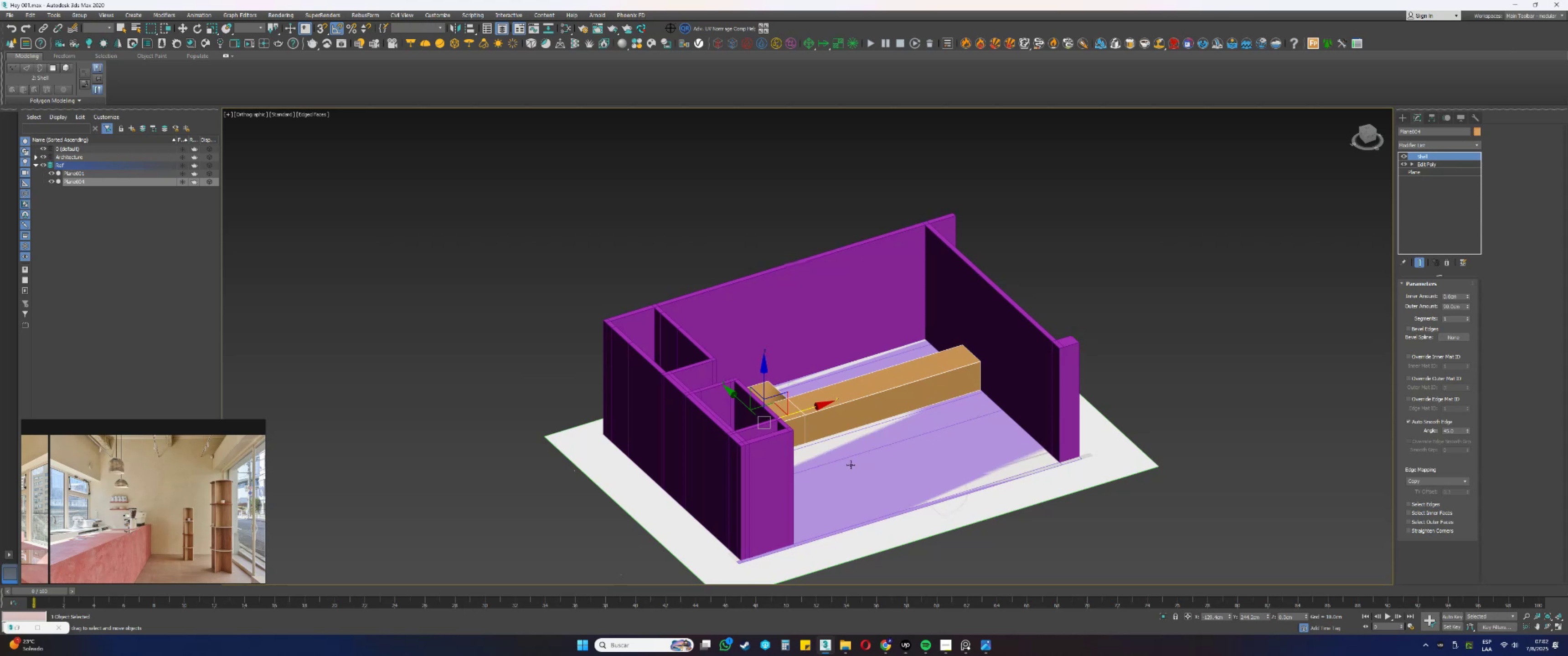 
hold_key(key=AltLeft, duration=0.37)
 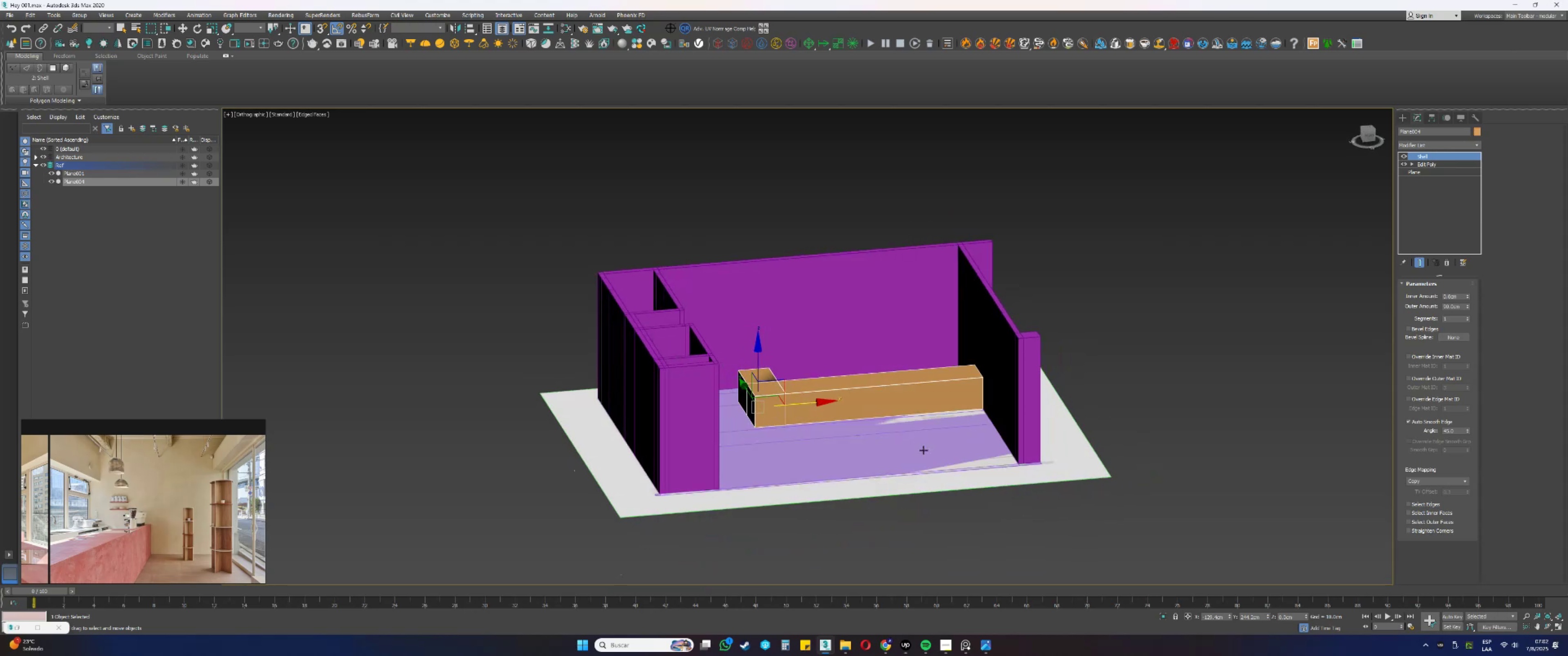 
hold_key(key=AltLeft, duration=0.41)
 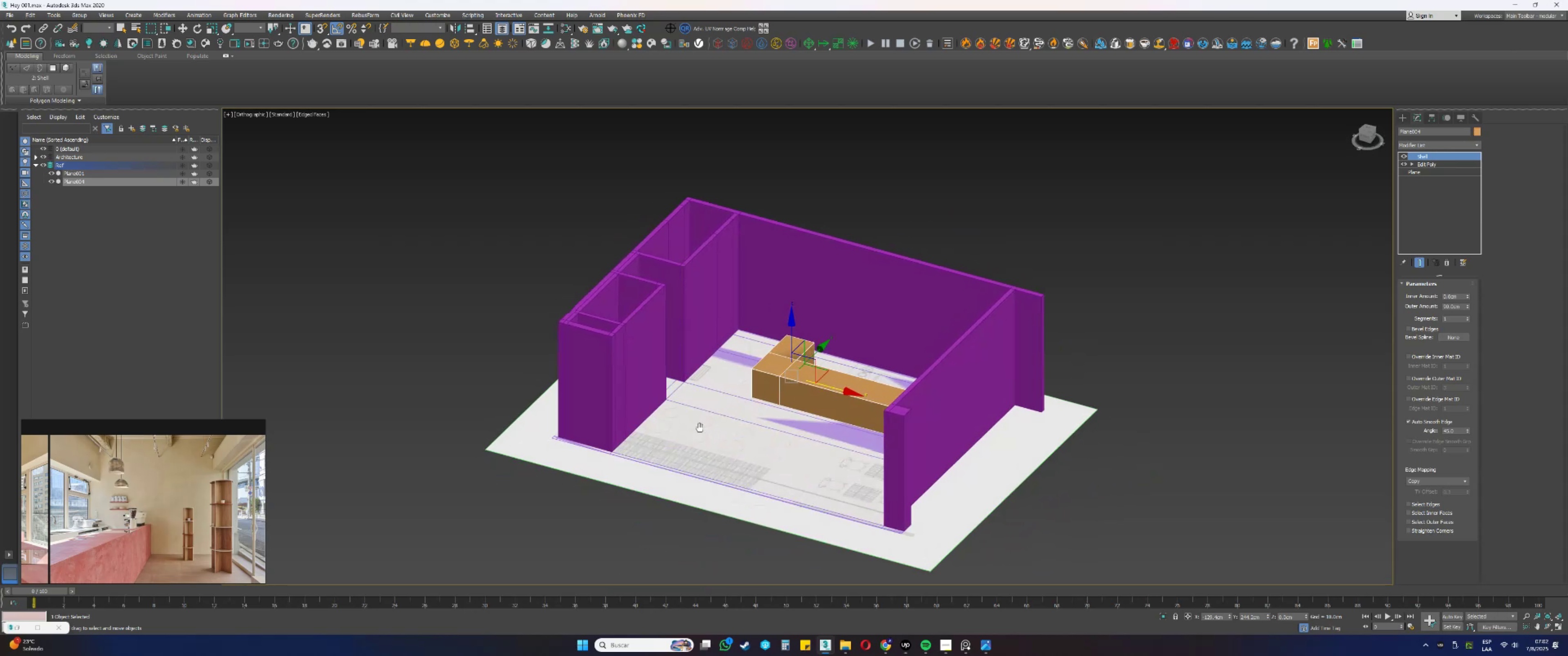 
hold_key(key=AltLeft, duration=0.43)
 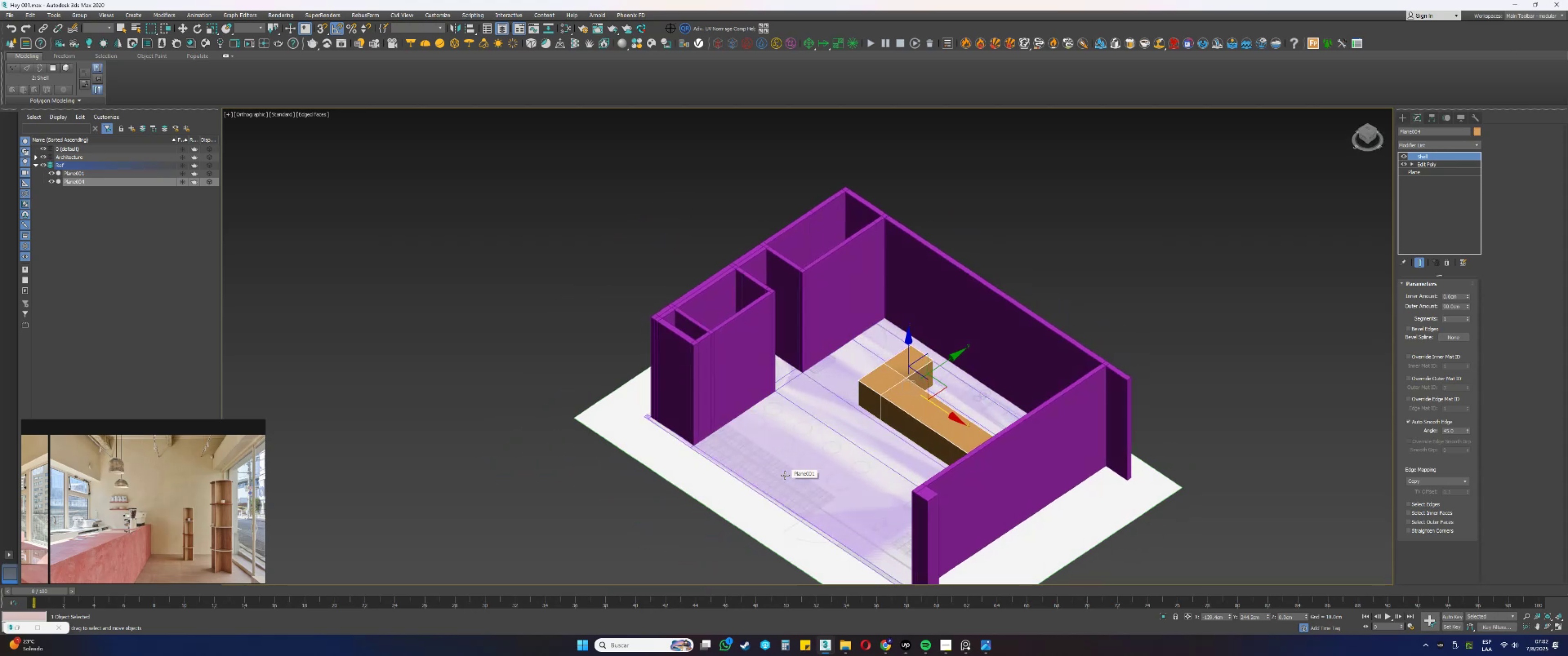 
wait(11.46)
 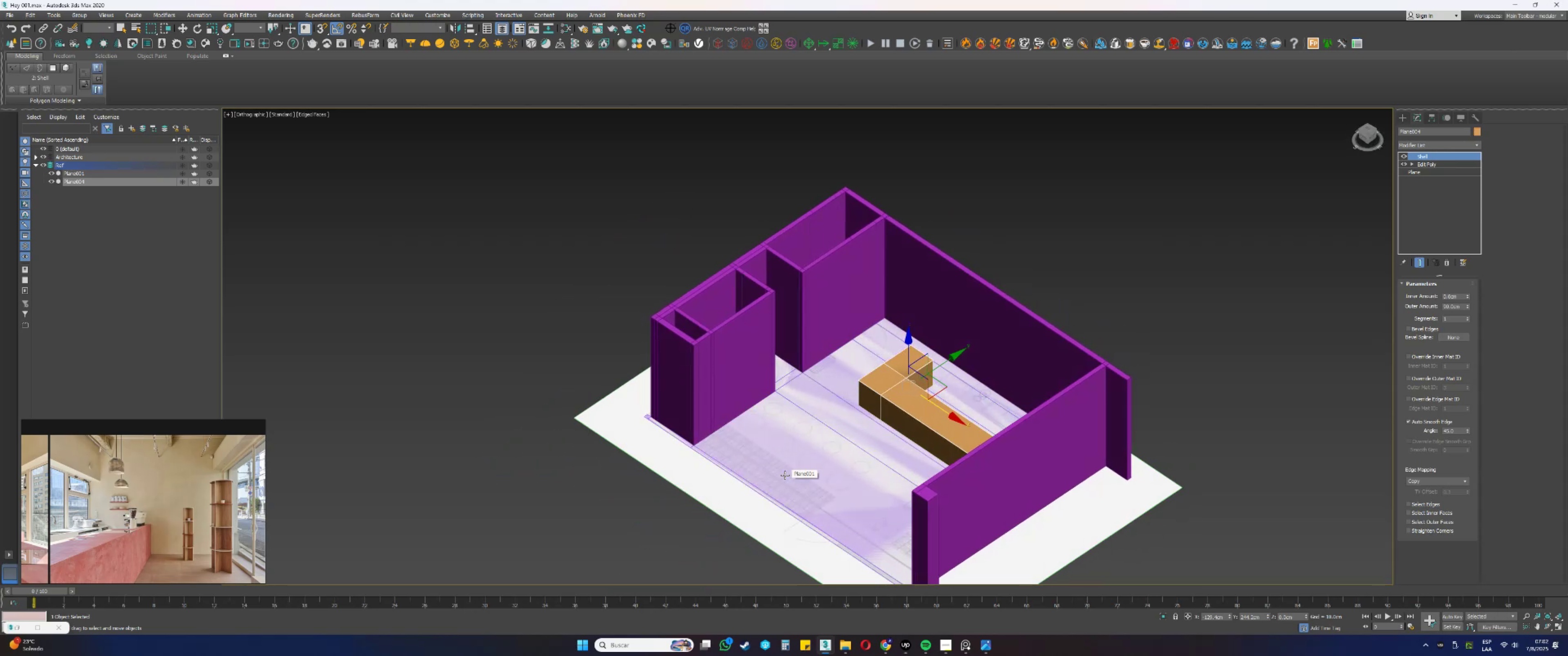 
hold_key(key=AltLeft, duration=0.55)
 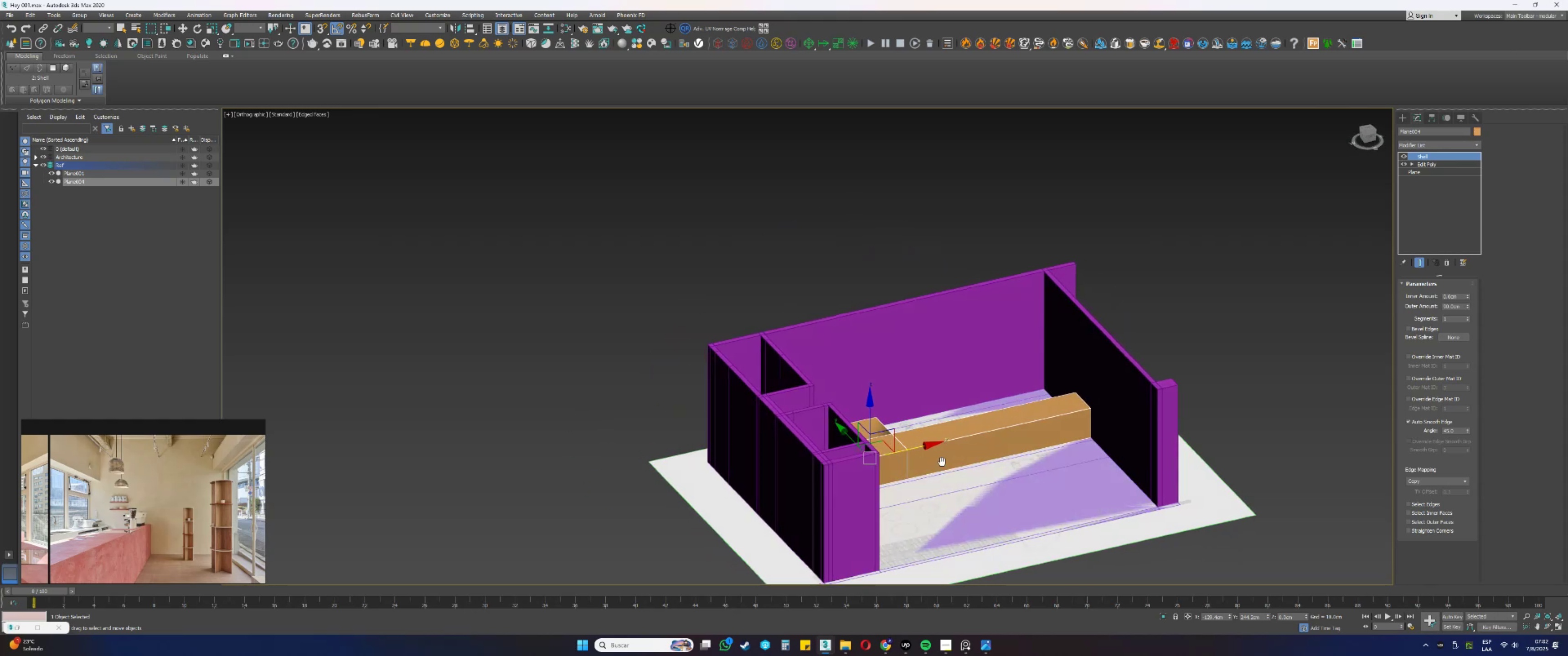 
key(Alt+AltLeft)
 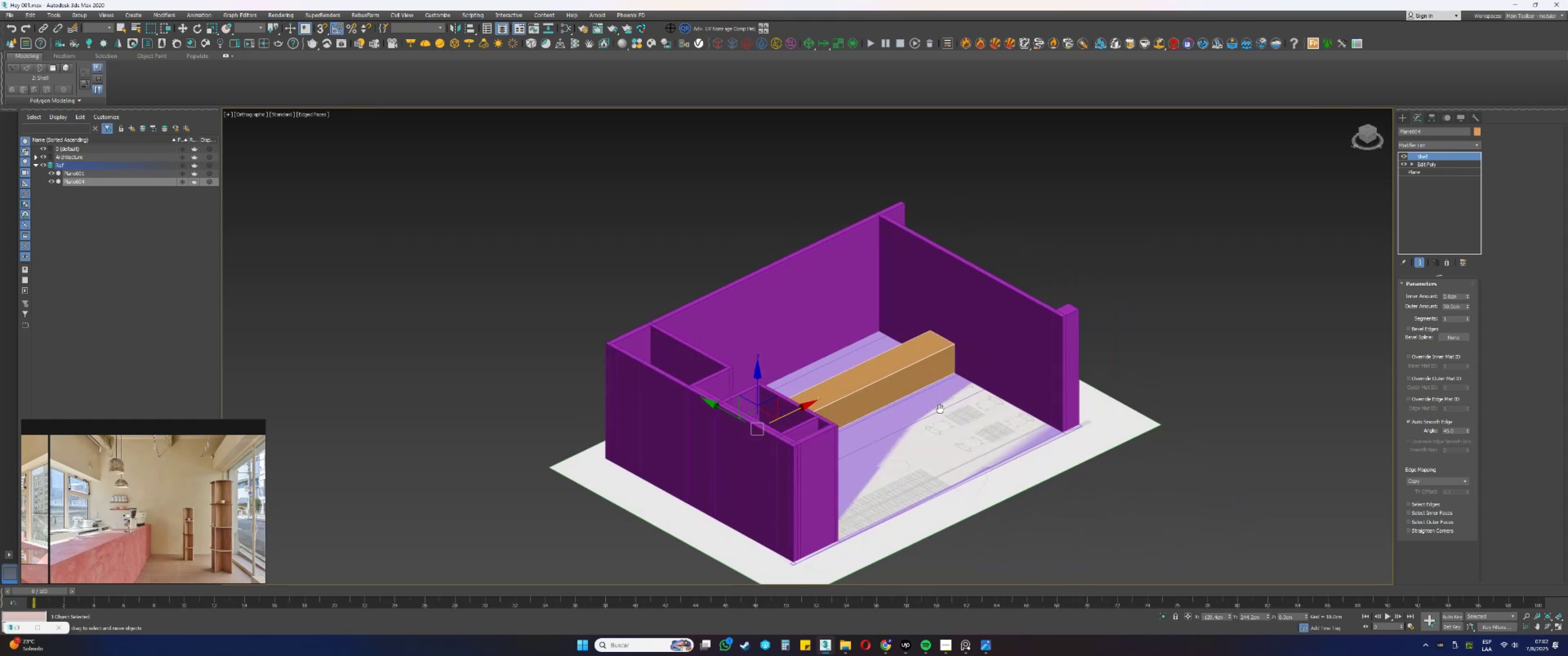 
key(Alt+AltLeft)
 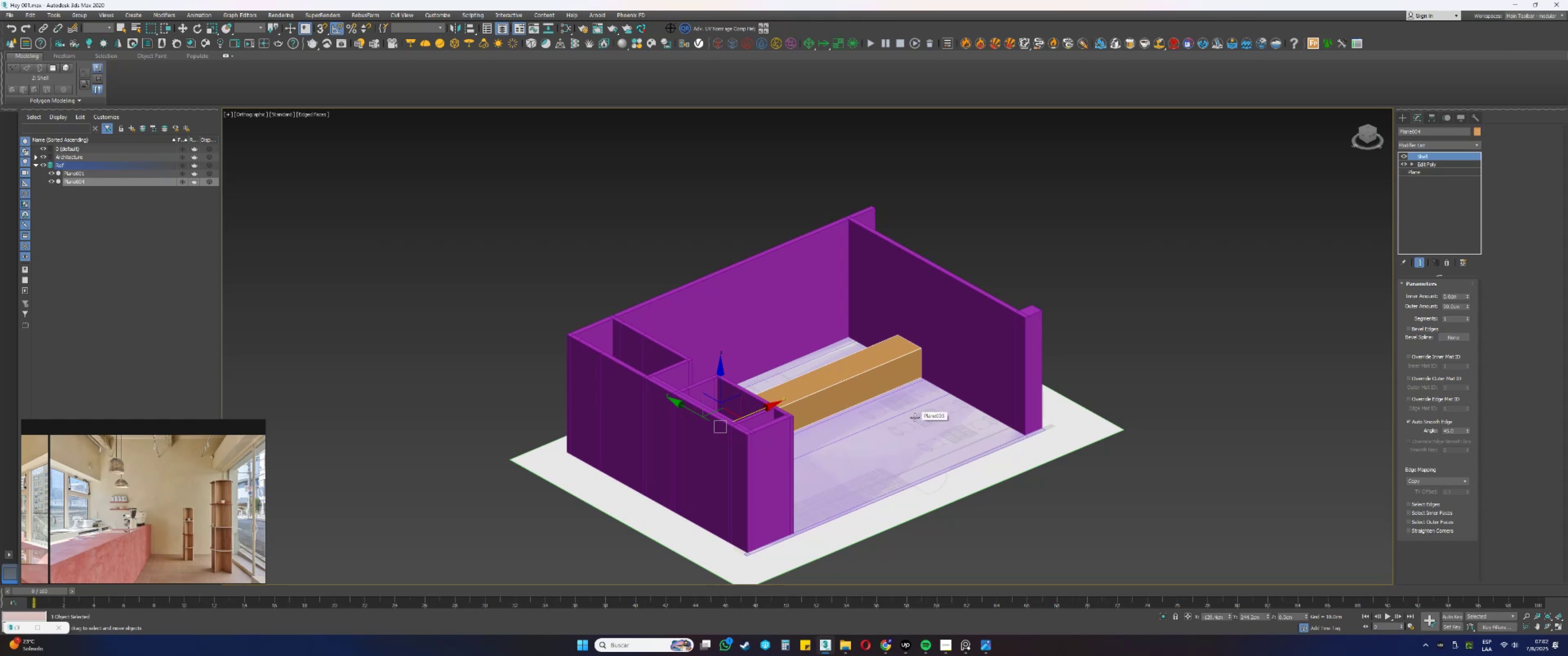 
wait(10.02)
 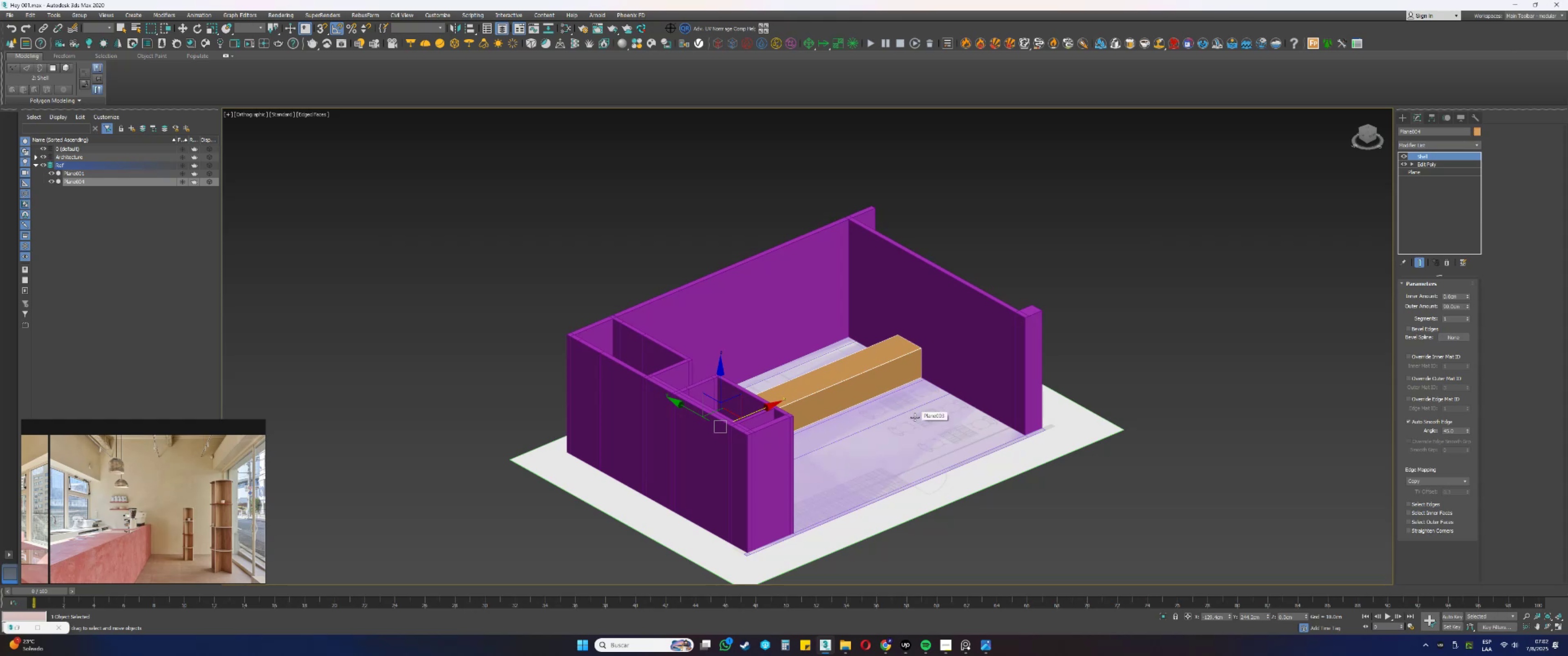 
hold_key(key=AltLeft, duration=1.53)
 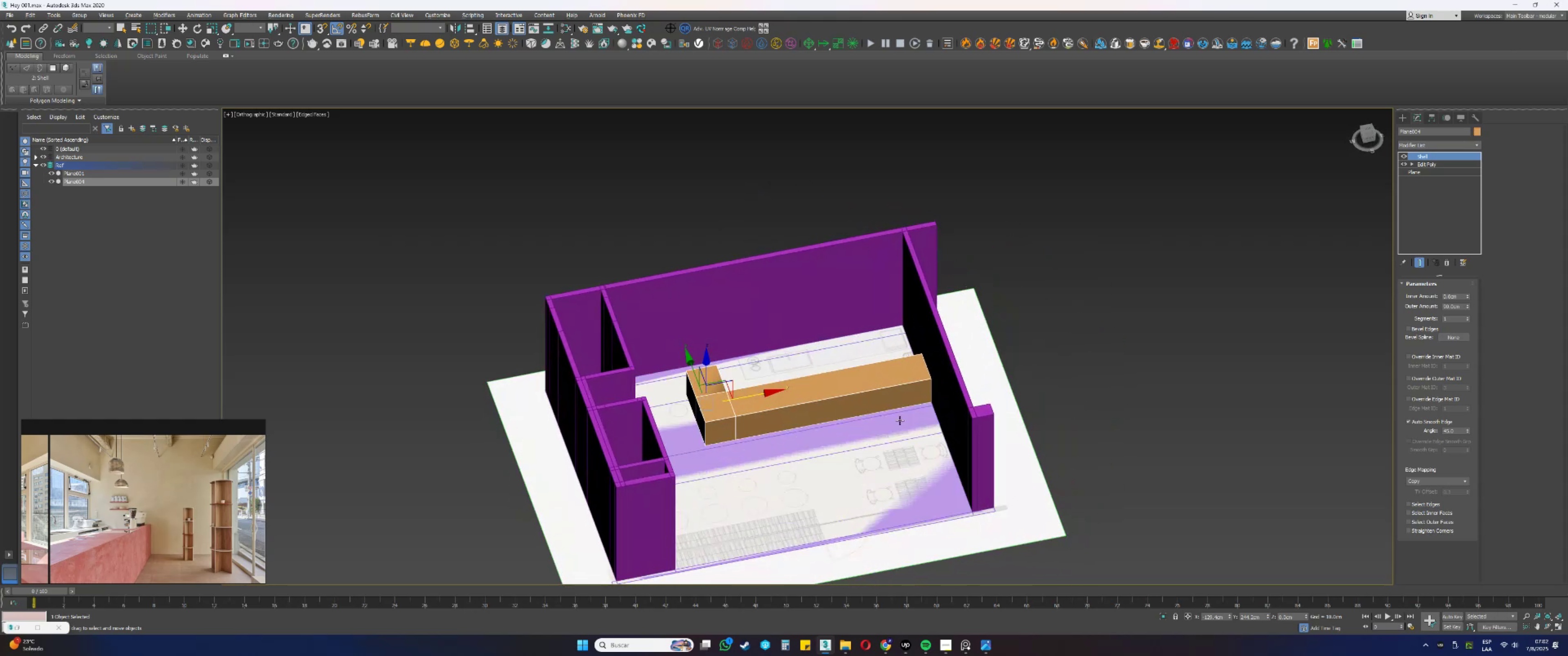 
hold_key(key=AltLeft, duration=0.3)
 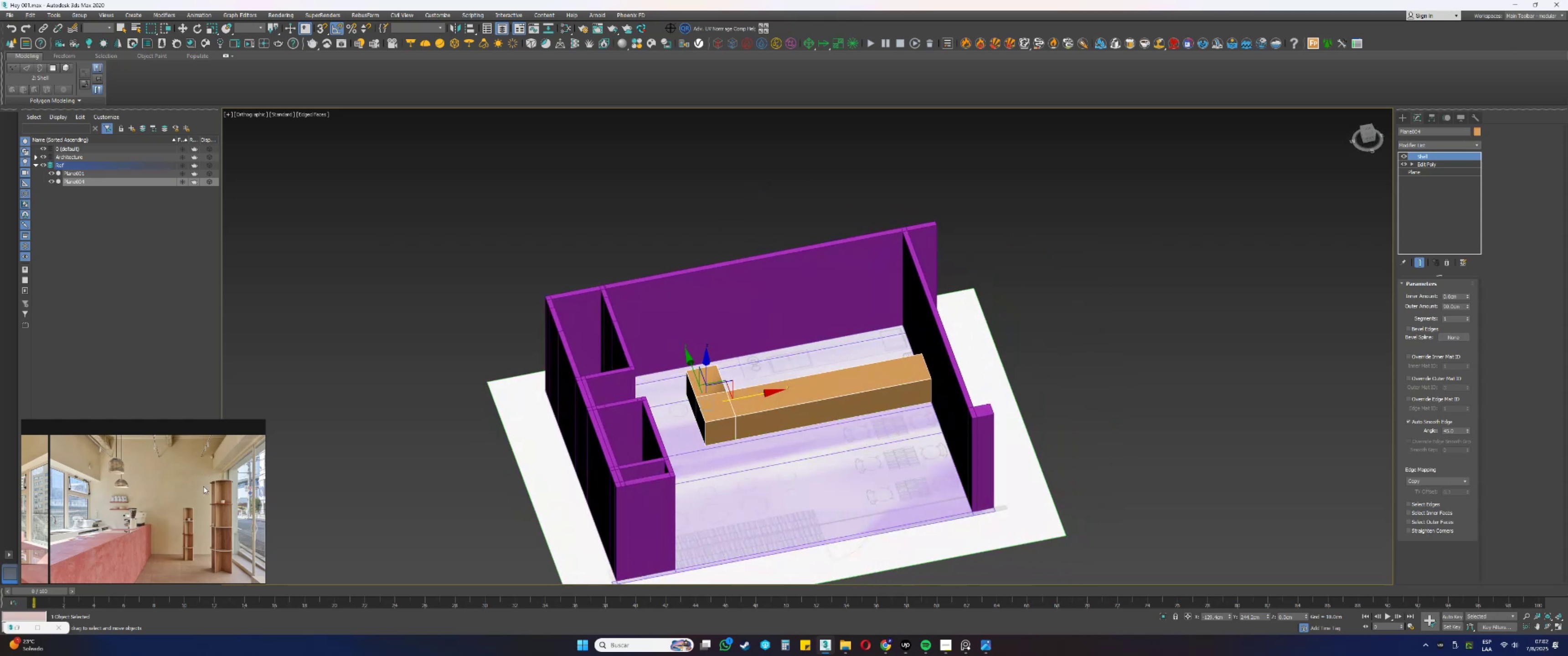 
scroll: coordinate [222, 461], scroll_direction: up, amount: 6.0
 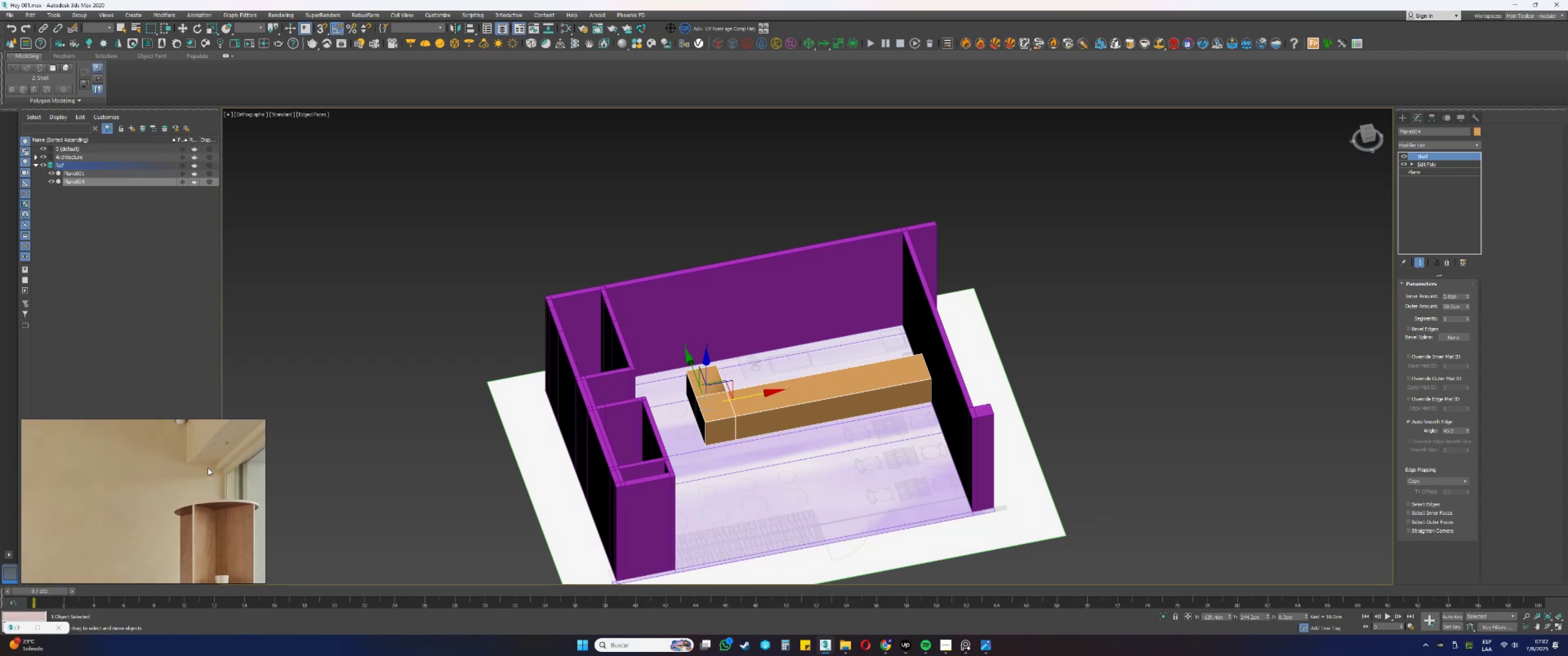 
scroll: coordinate [208, 468], scroll_direction: down, amount: 6.0
 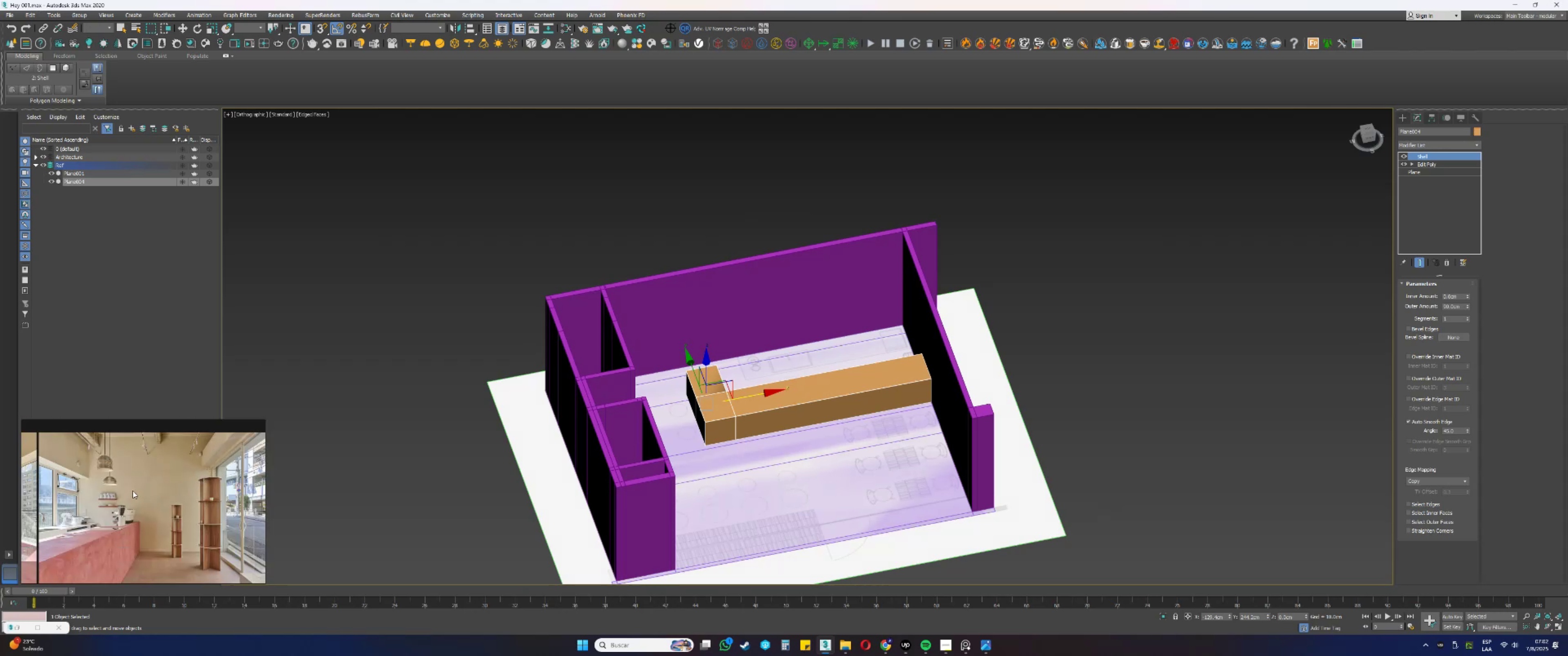 
scroll: coordinate [76, 451], scroll_direction: up, amount: 3.0
 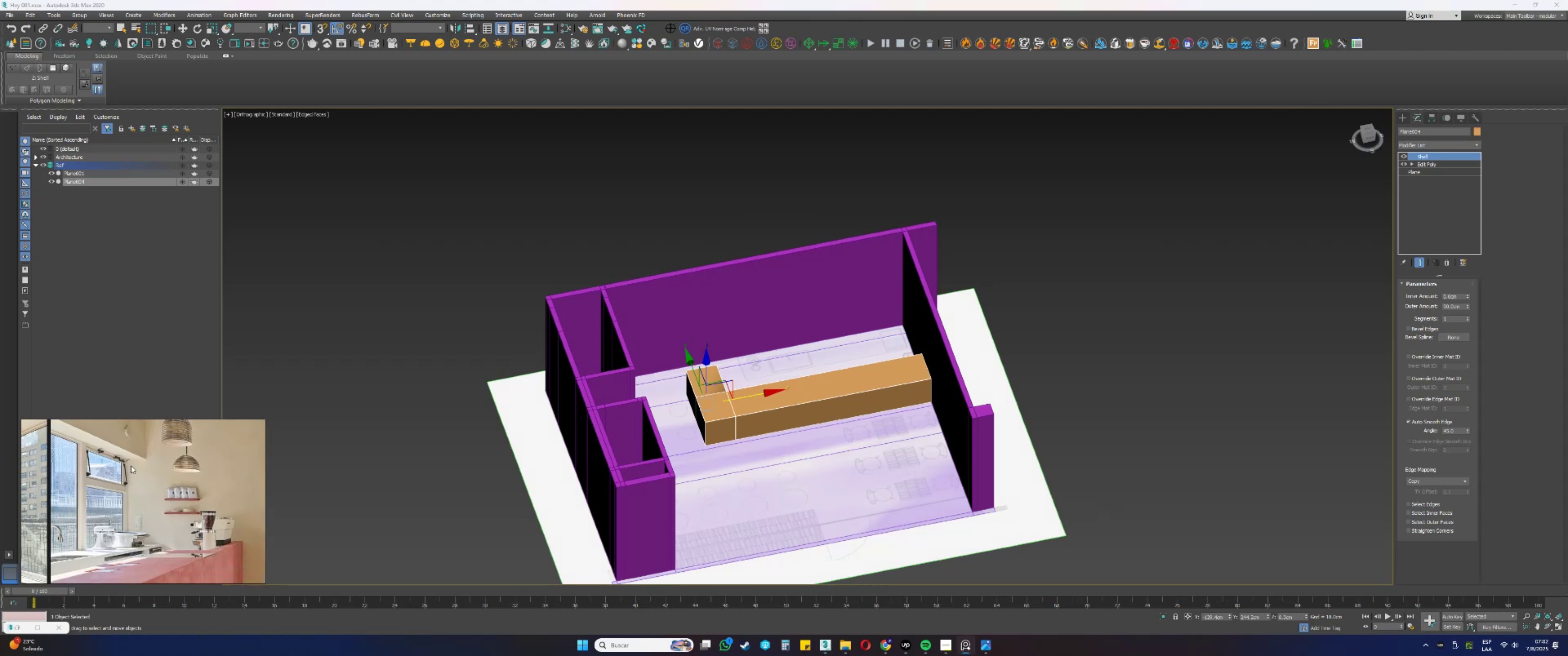 
scroll: coordinate [139, 481], scroll_direction: down, amount: 5.0
 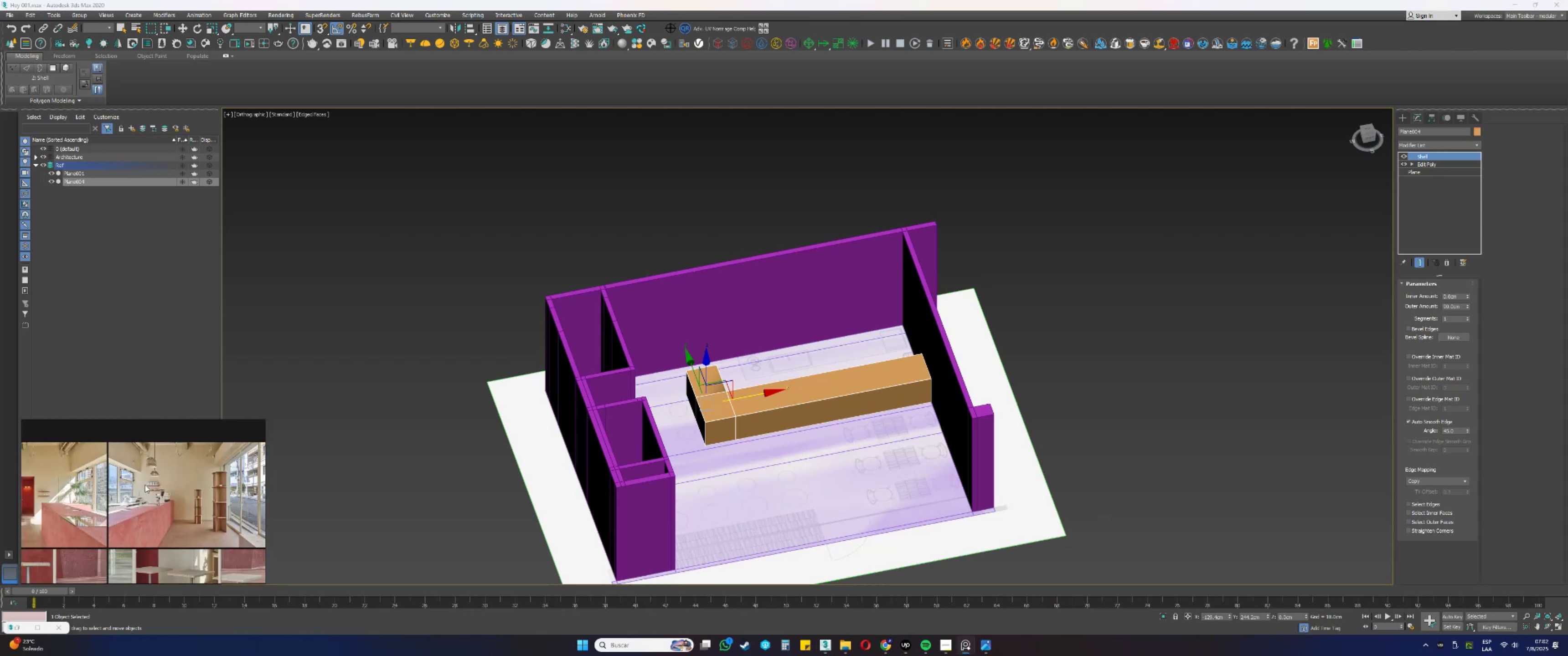 
scroll: coordinate [151, 465], scroll_direction: up, amount: 2.0
 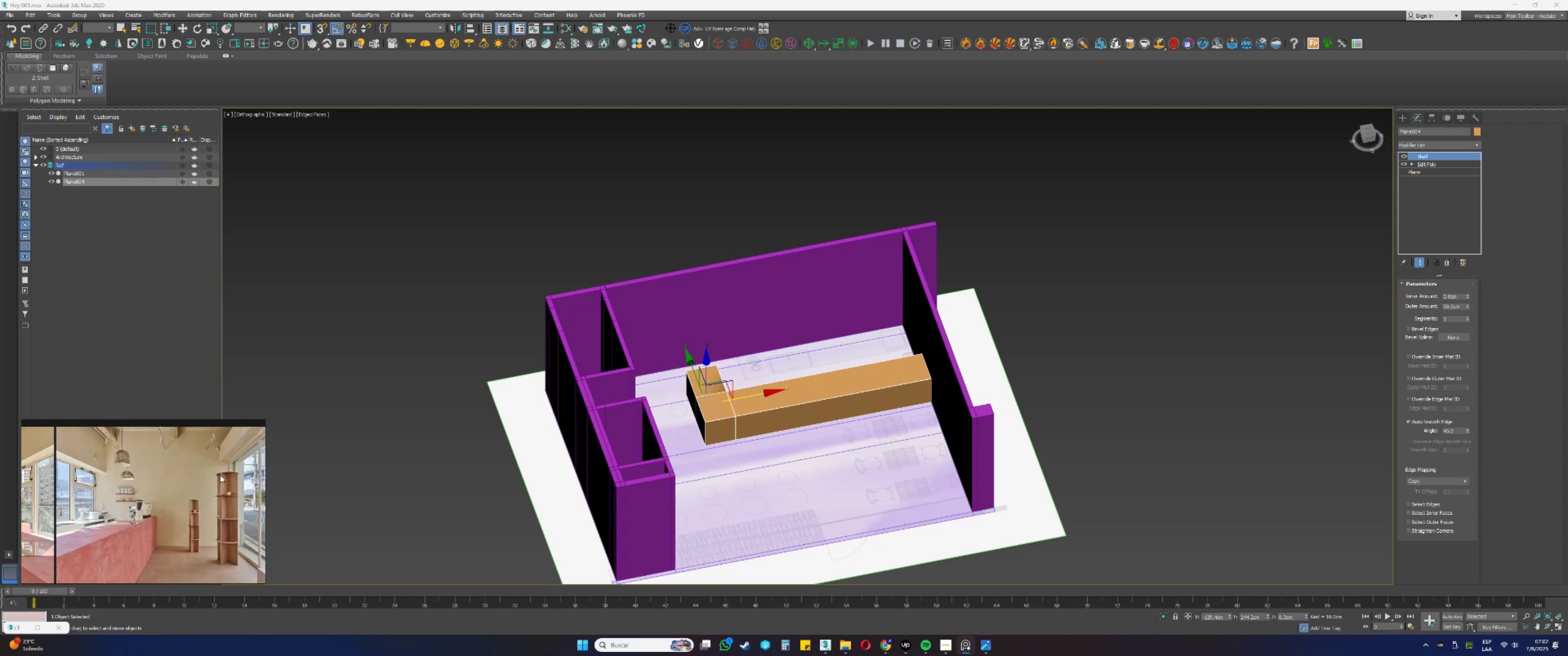 
wait(7.9)
 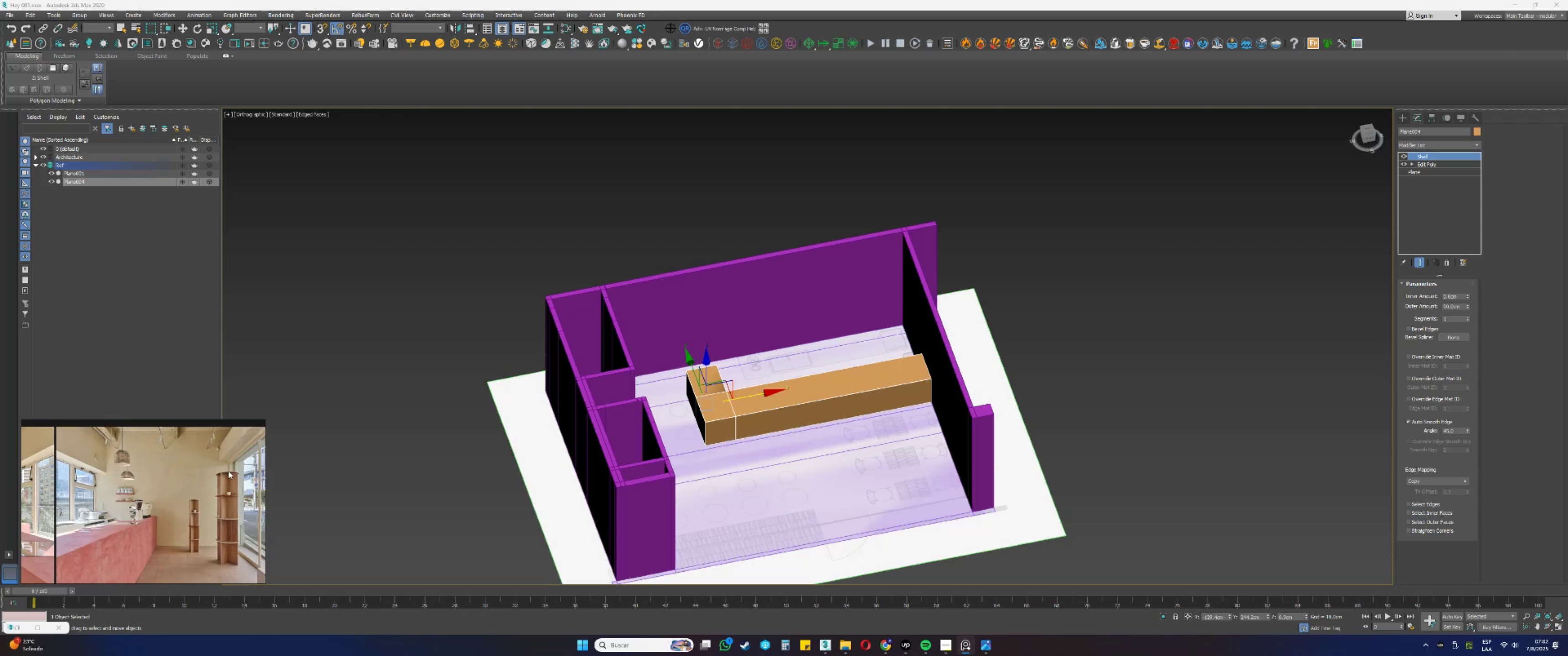 
scroll: coordinate [76, 524], scroll_direction: up, amount: 6.0
 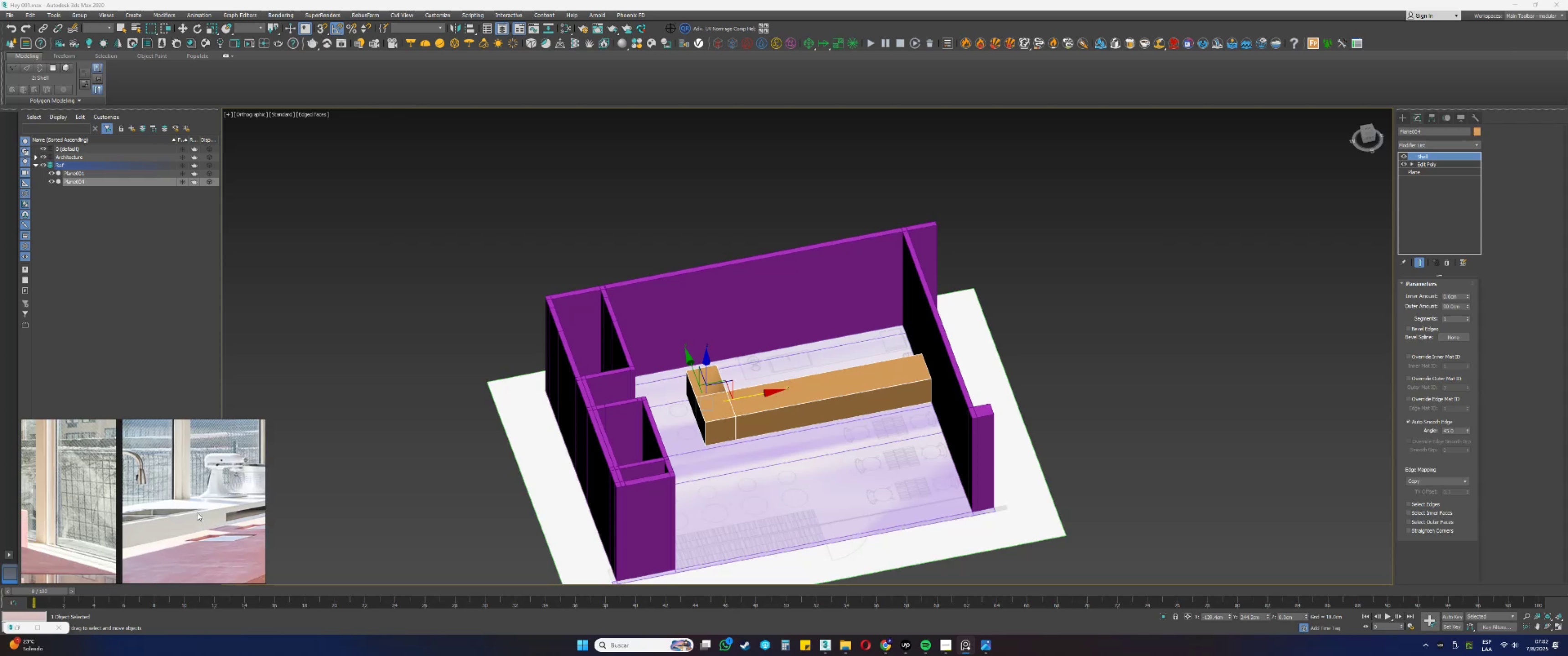 
scroll: coordinate [196, 509], scroll_direction: down, amount: 11.0
 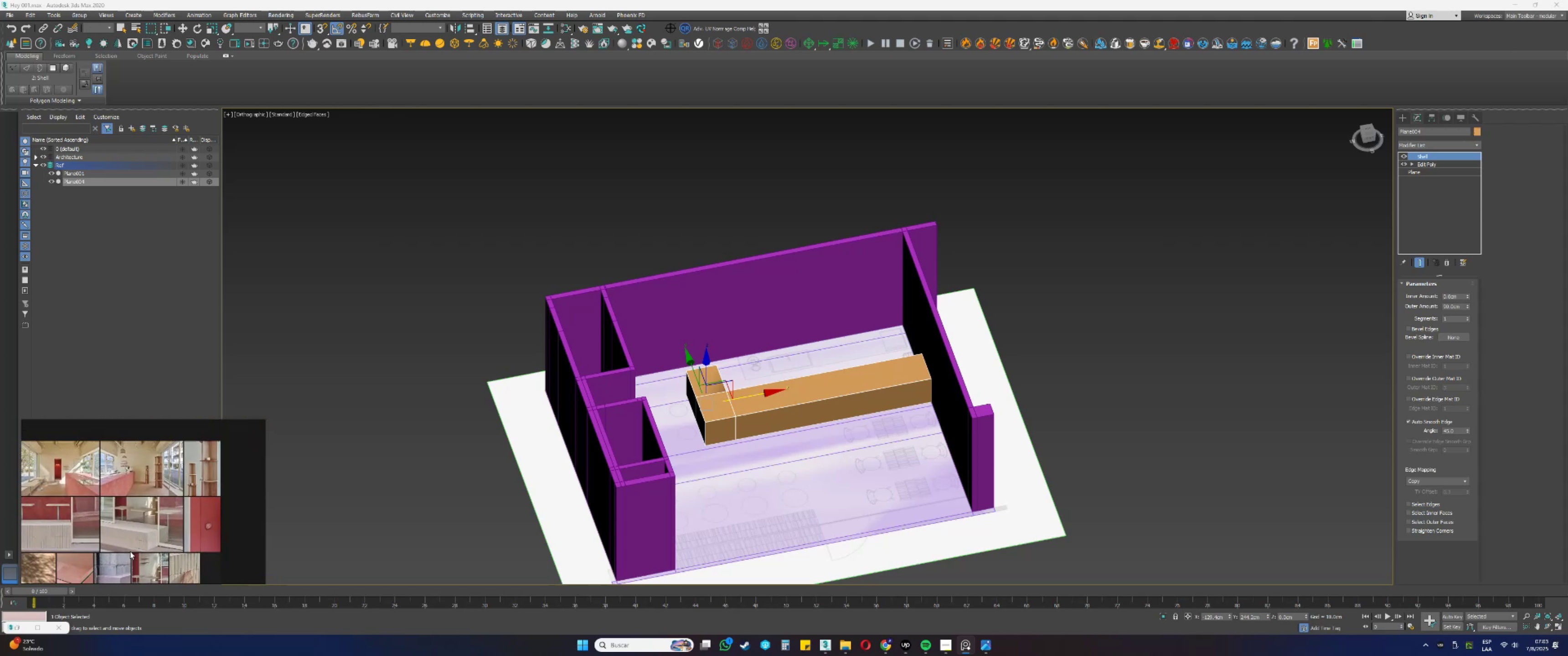 
wait(5.01)
 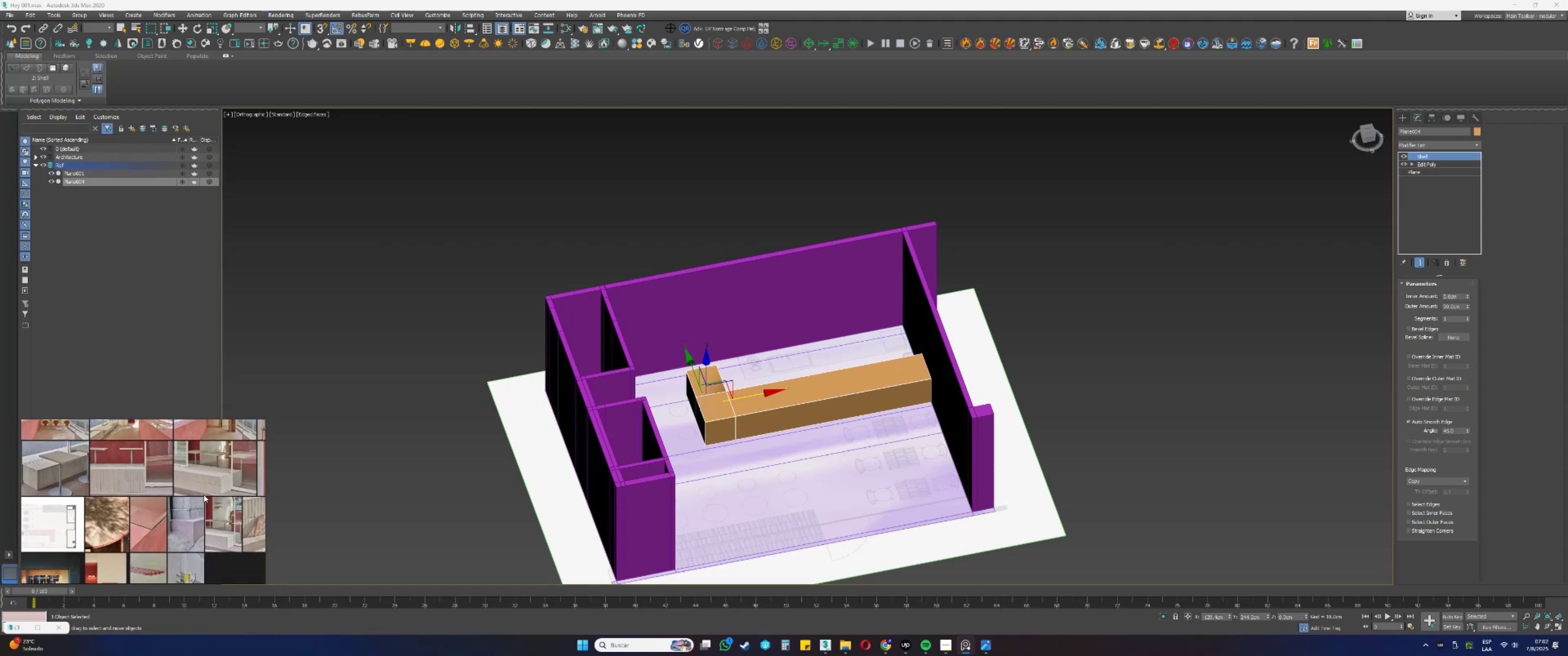 
scroll: coordinate [86, 551], scroll_direction: up, amount: 12.0
 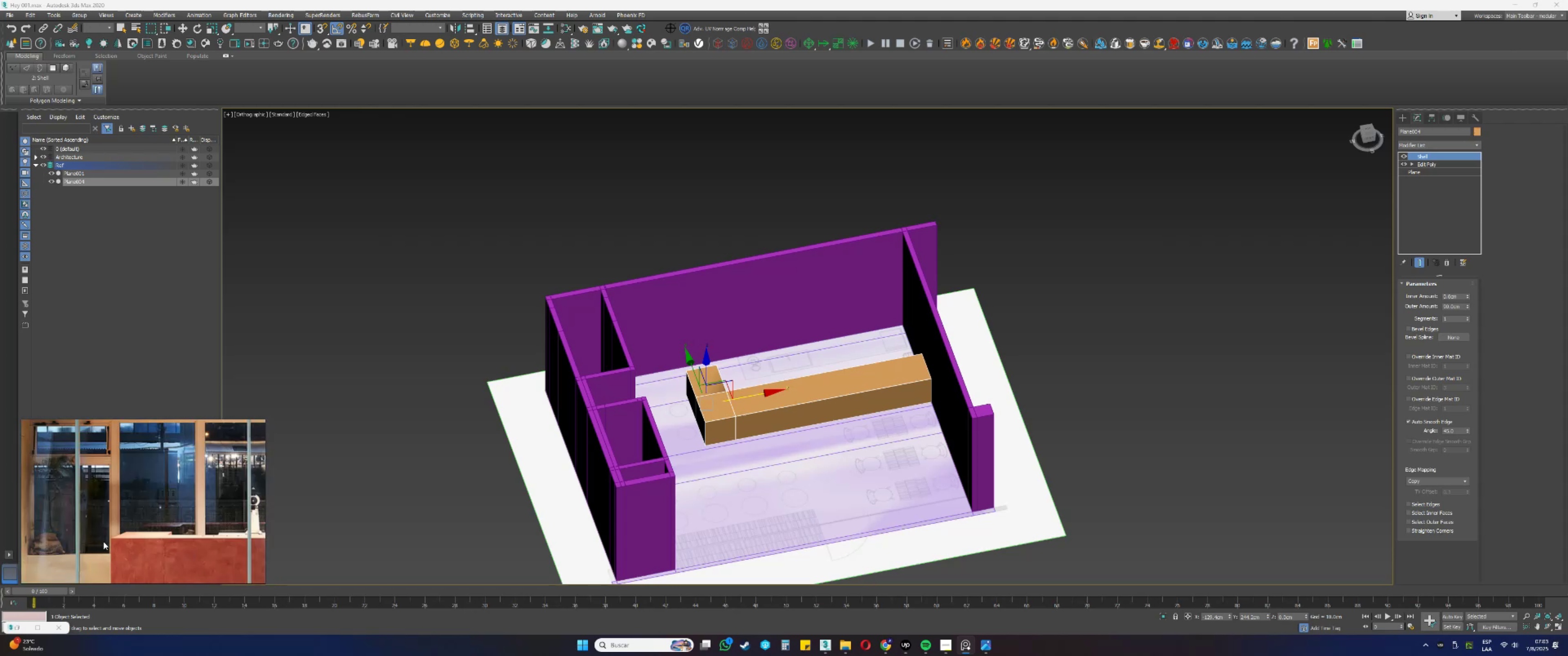 
scroll: coordinate [136, 525], scroll_direction: down, amount: 5.0
 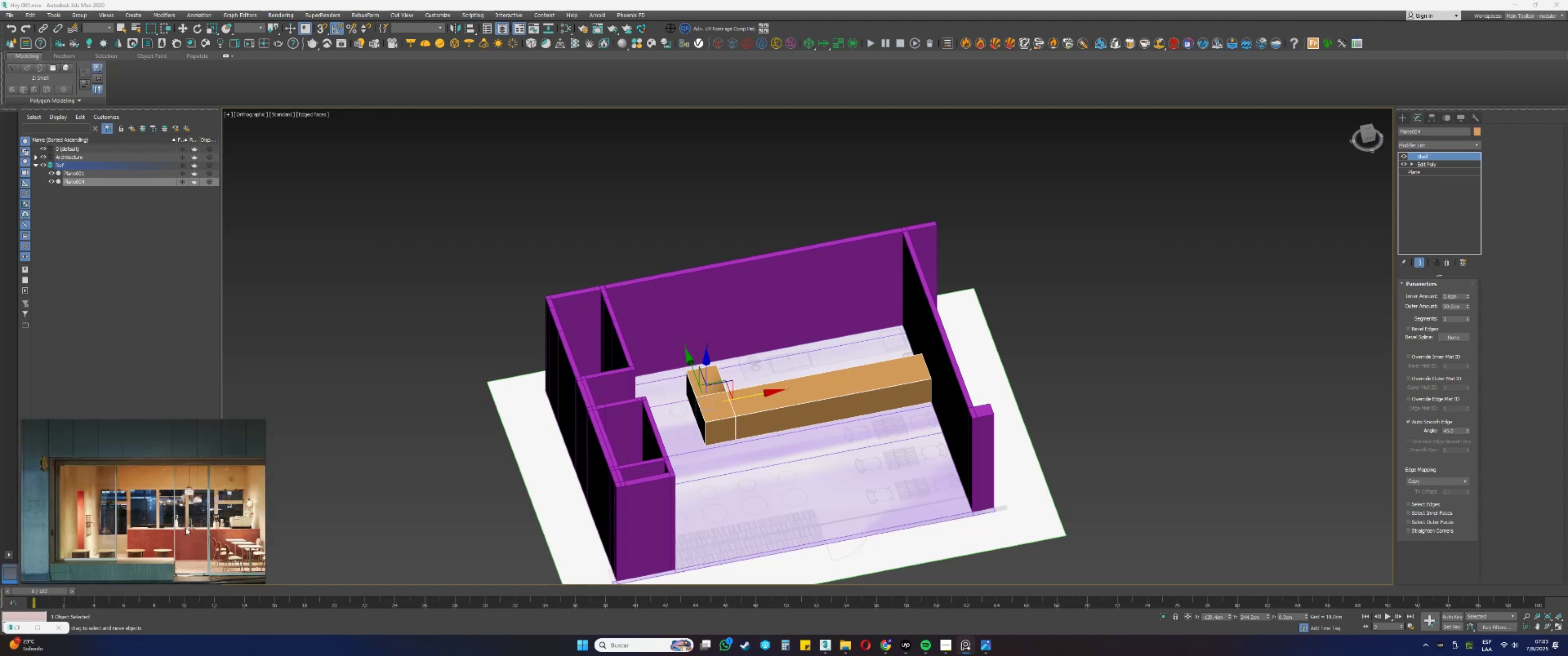 
scroll: coordinate [150, 541], scroll_direction: up, amount: 4.0
 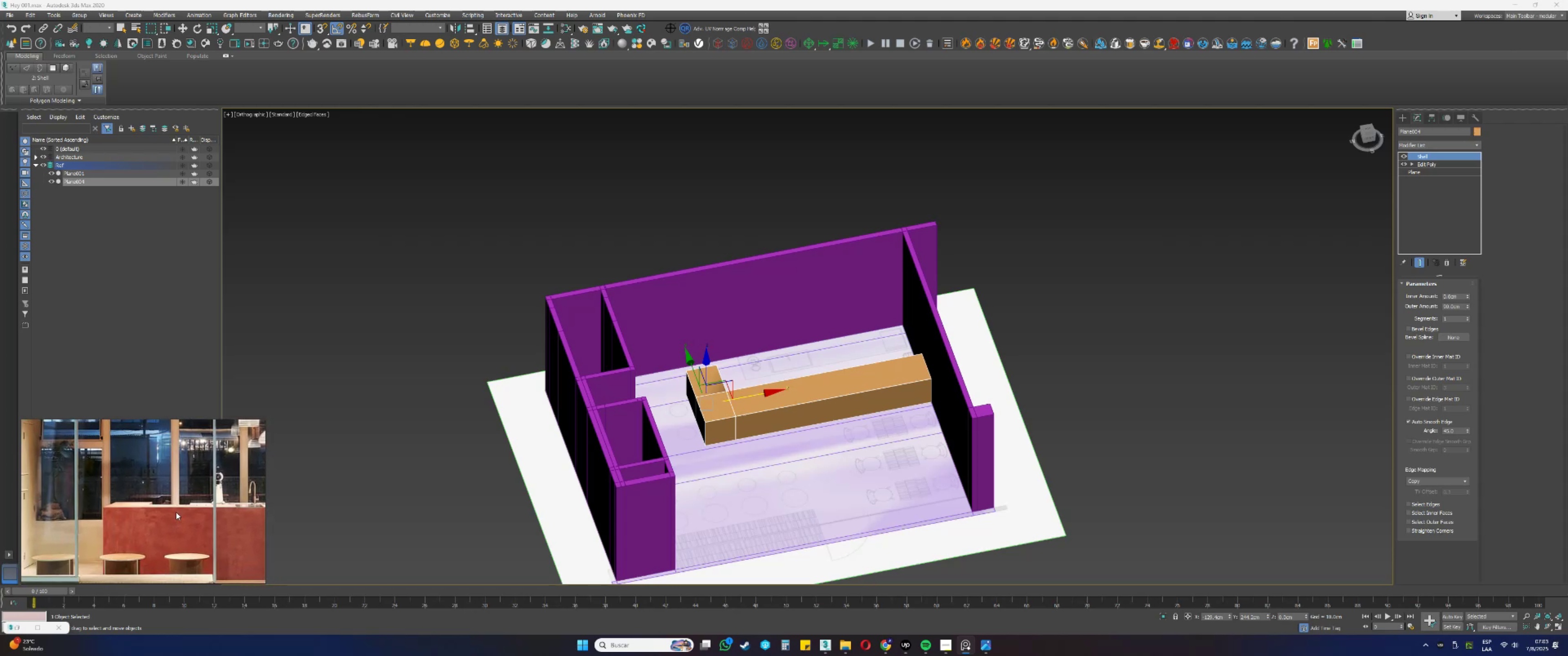 
scroll: coordinate [120, 517], scroll_direction: down, amount: 11.0
 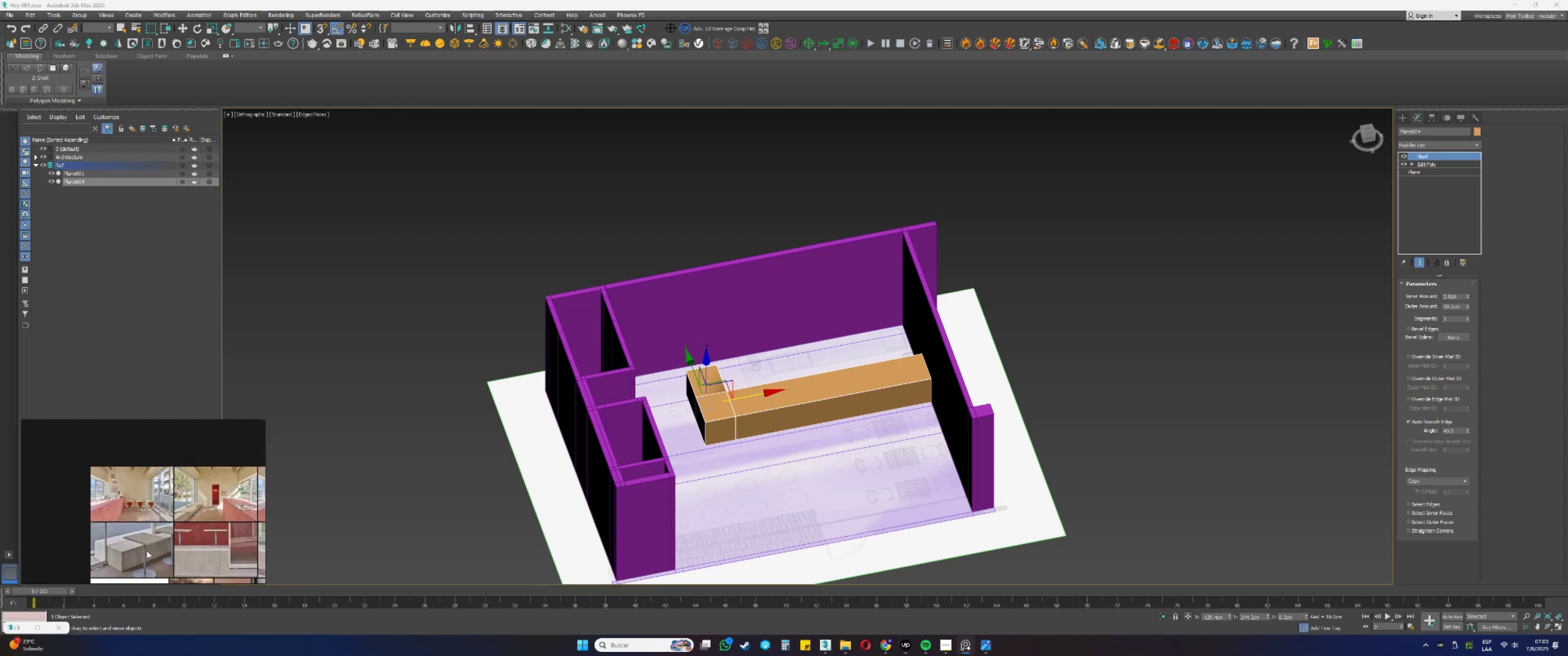 
scroll: coordinate [150, 497], scroll_direction: up, amount: 17.0
 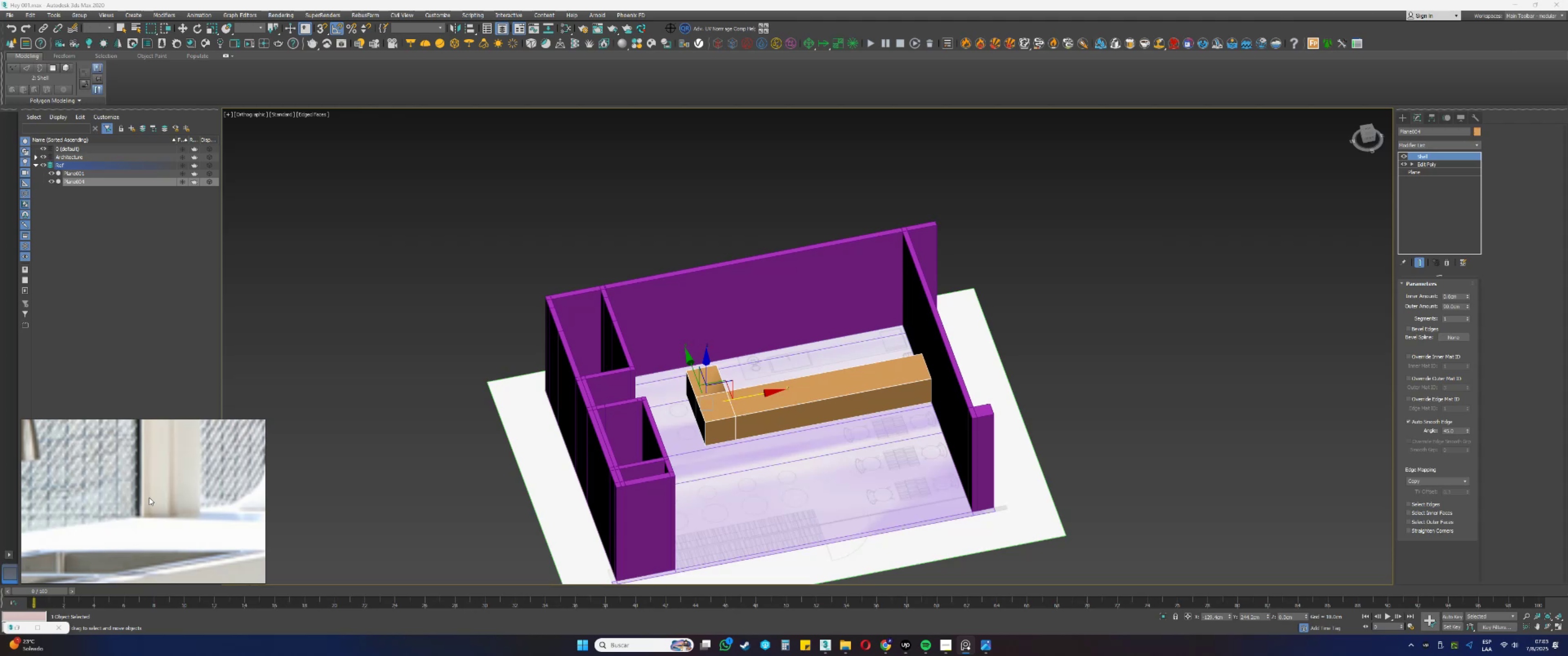 
scroll: coordinate [176, 509], scroll_direction: down, amount: 14.0
 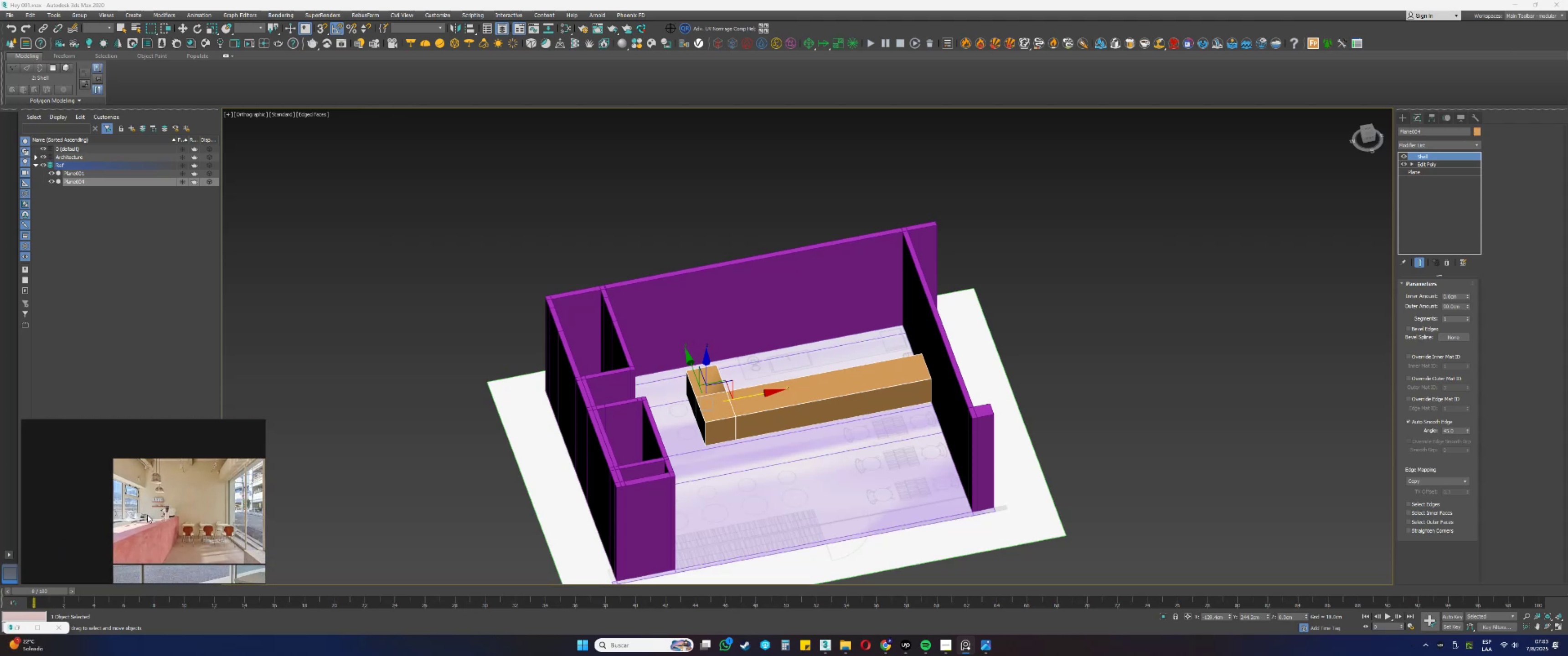 
wait(8.66)
 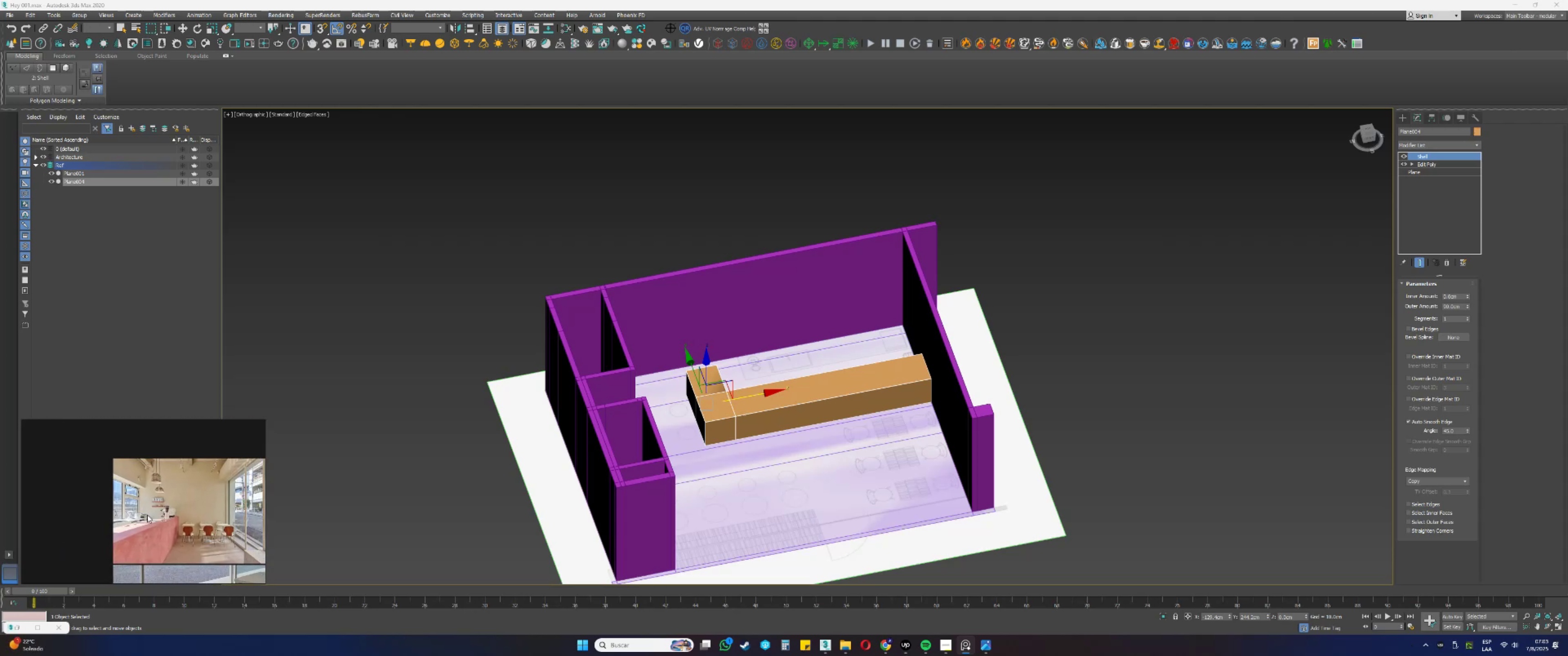 
scroll: coordinate [90, 520], scroll_direction: up, amount: 6.0
 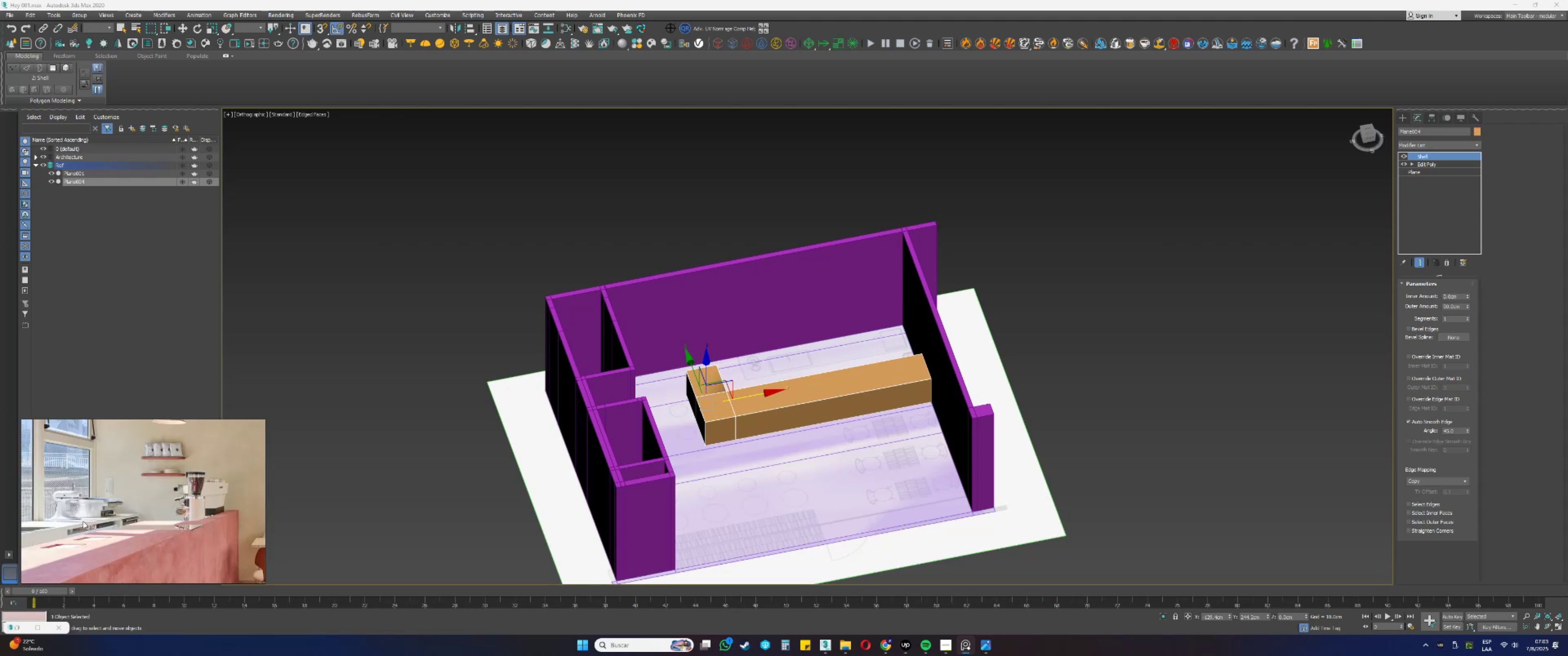 
scroll: coordinate [147, 518], scroll_direction: down, amount: 9.0
 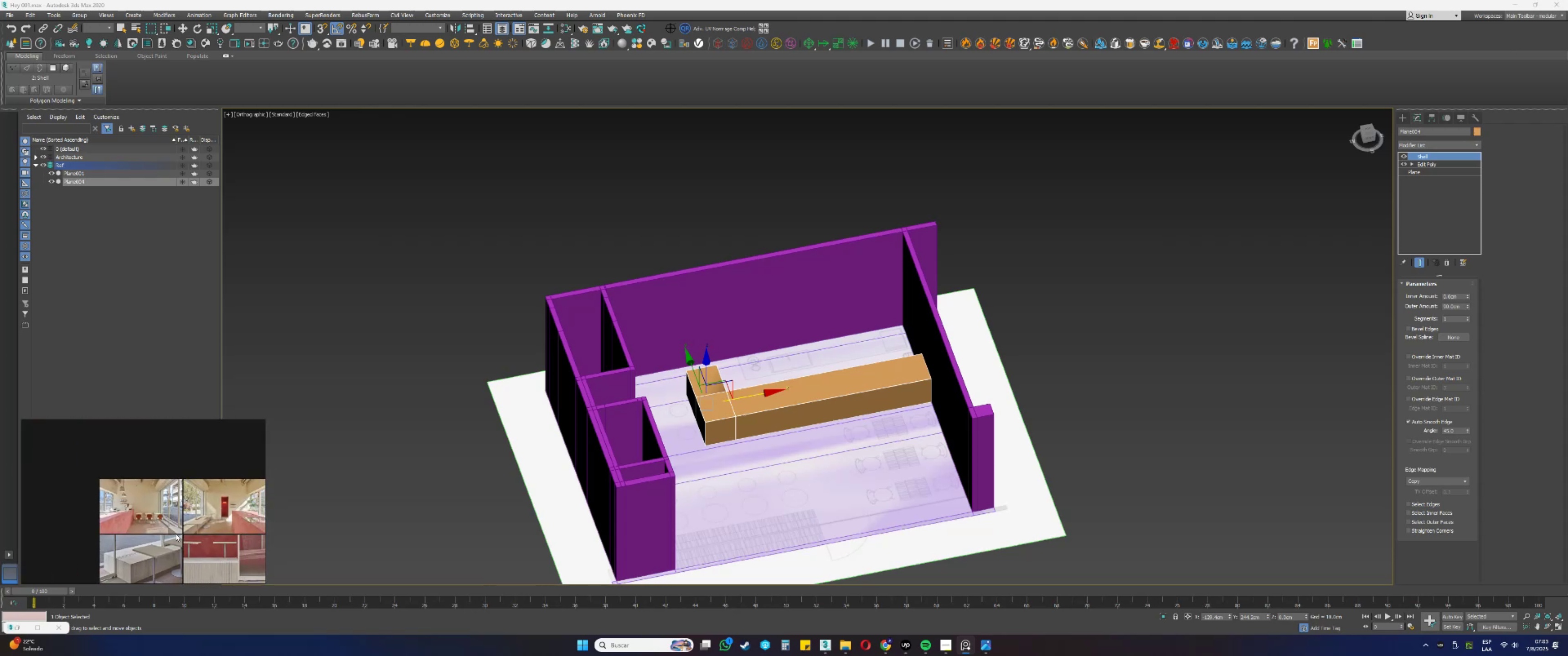 
scroll: coordinate [248, 506], scroll_direction: up, amount: 12.0
 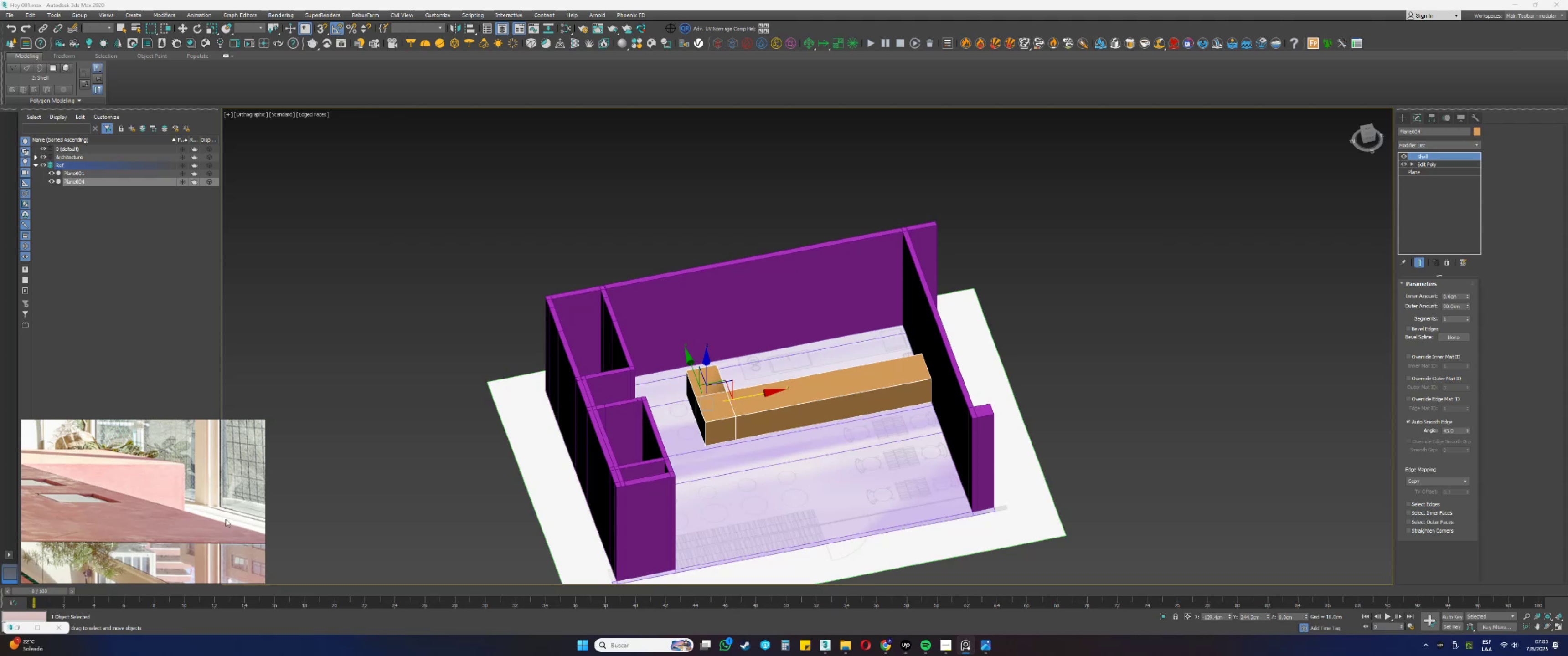 
scroll: coordinate [210, 511], scroll_direction: down, amount: 5.0
 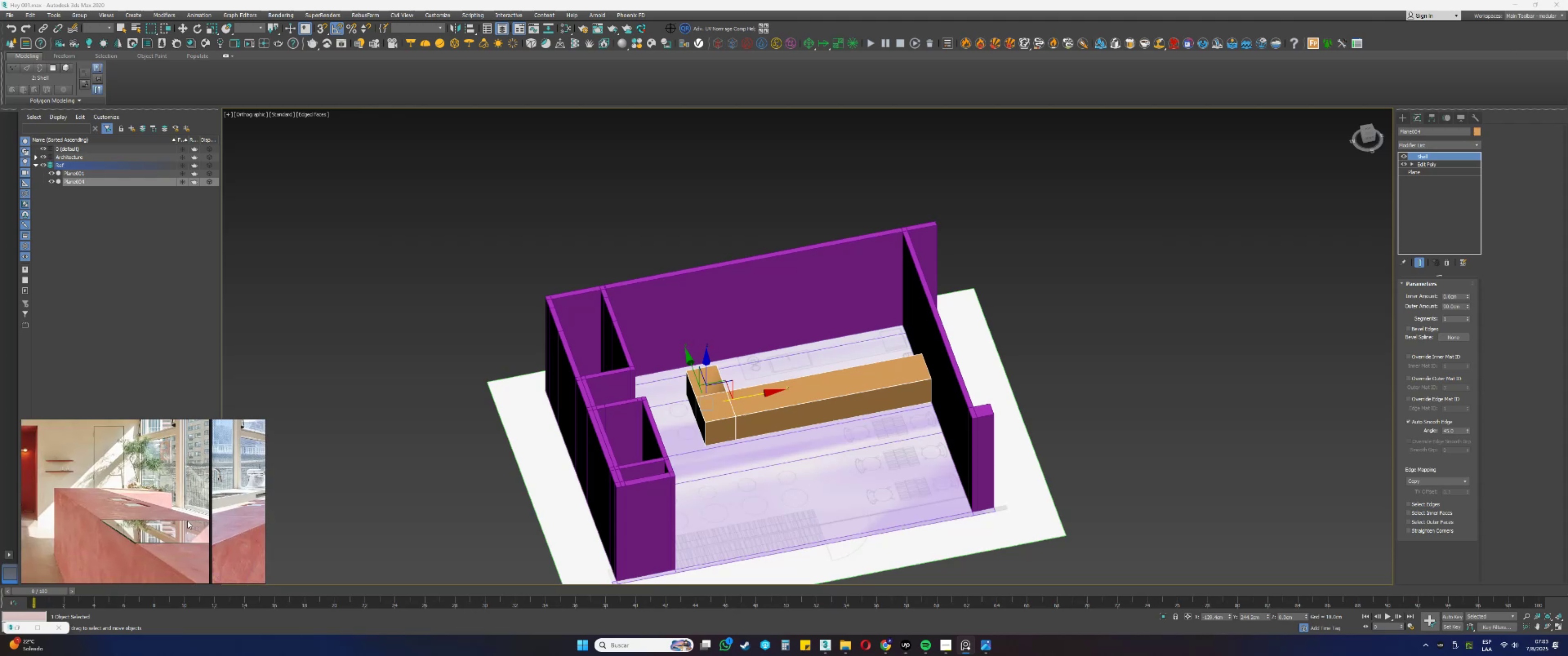 
scroll: coordinate [162, 514], scroll_direction: up, amount: 2.0
 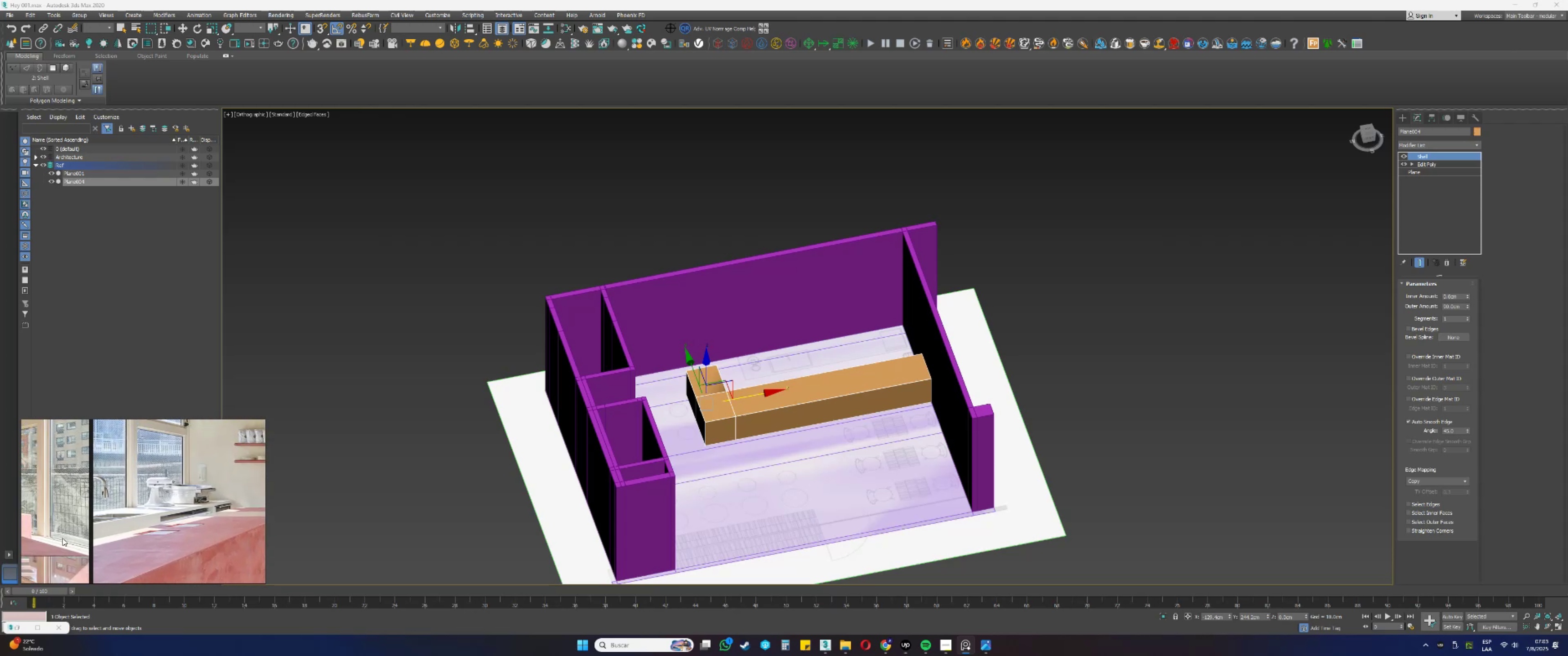 
scroll: coordinate [171, 510], scroll_direction: down, amount: 11.0
 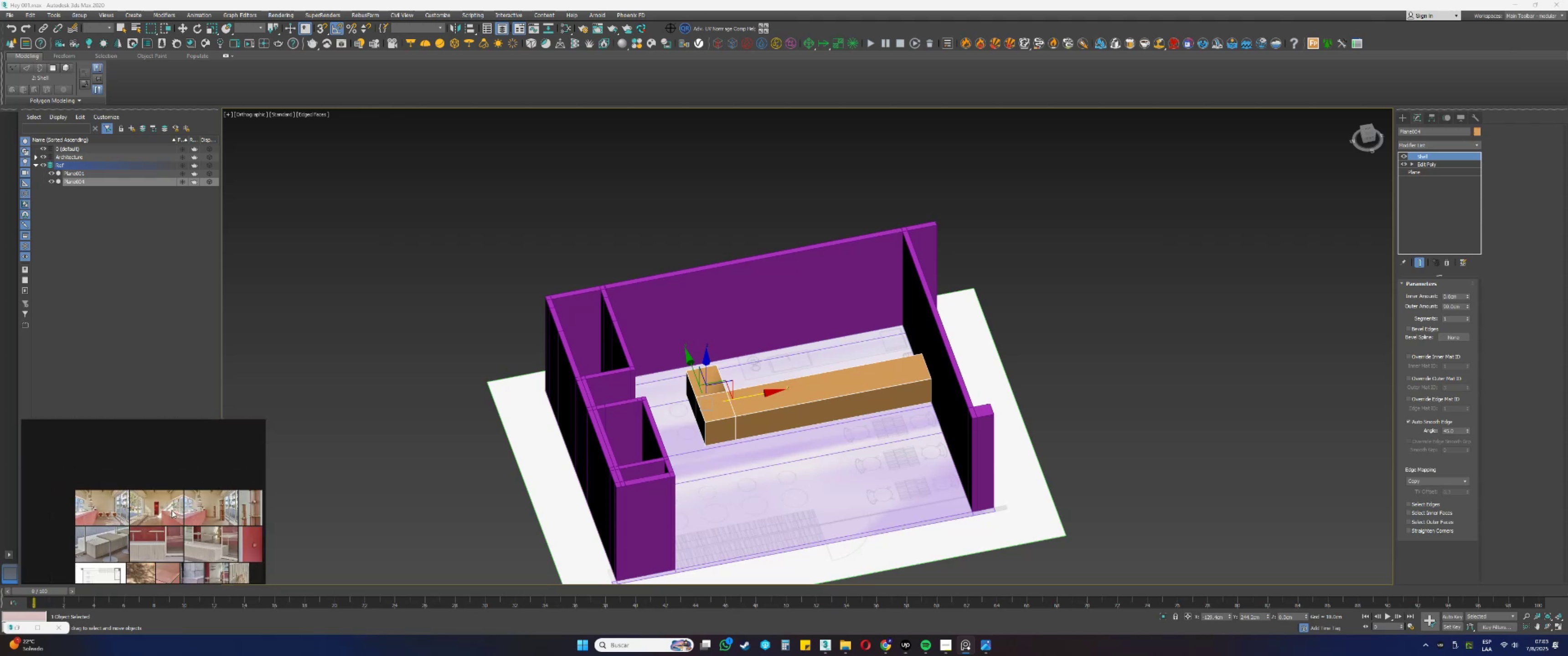 
scroll: coordinate [177, 511], scroll_direction: up, amount: 4.0
 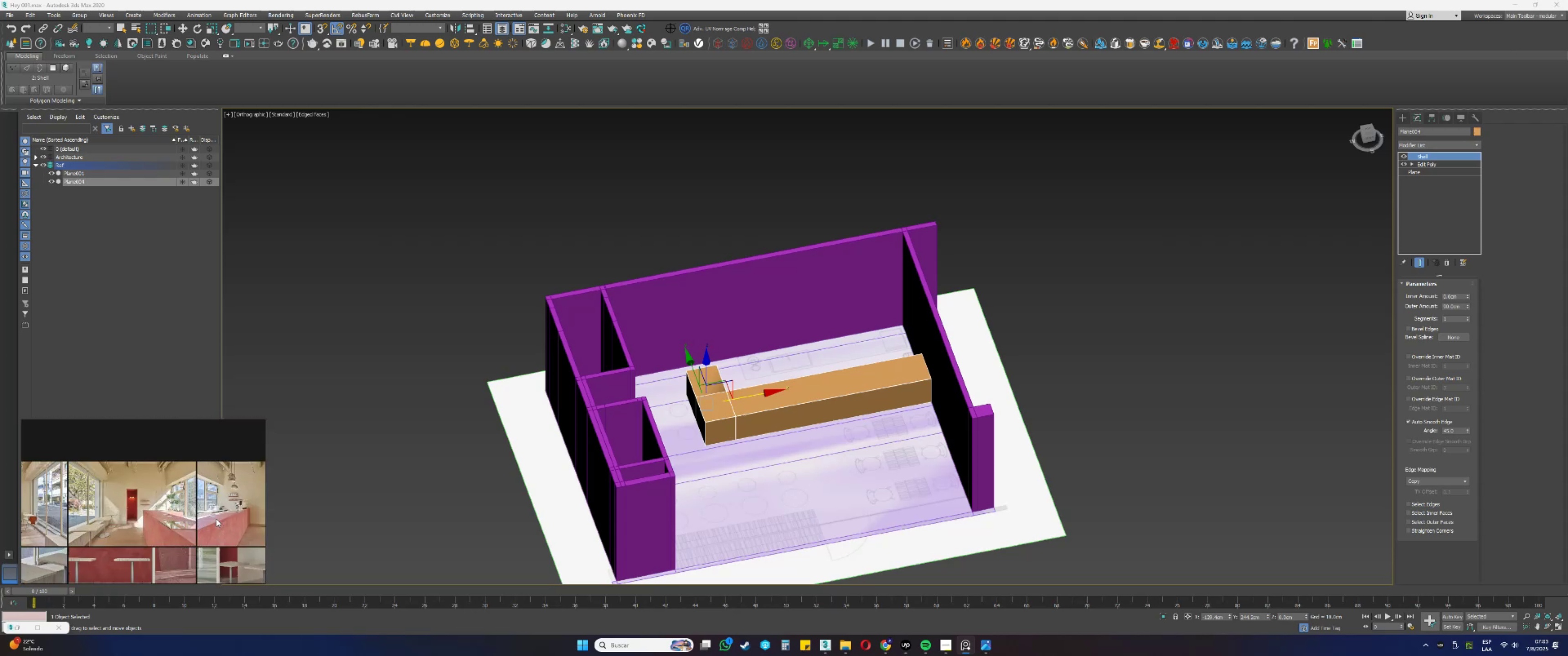 
scroll: coordinate [164, 516], scroll_direction: down, amount: 4.0
 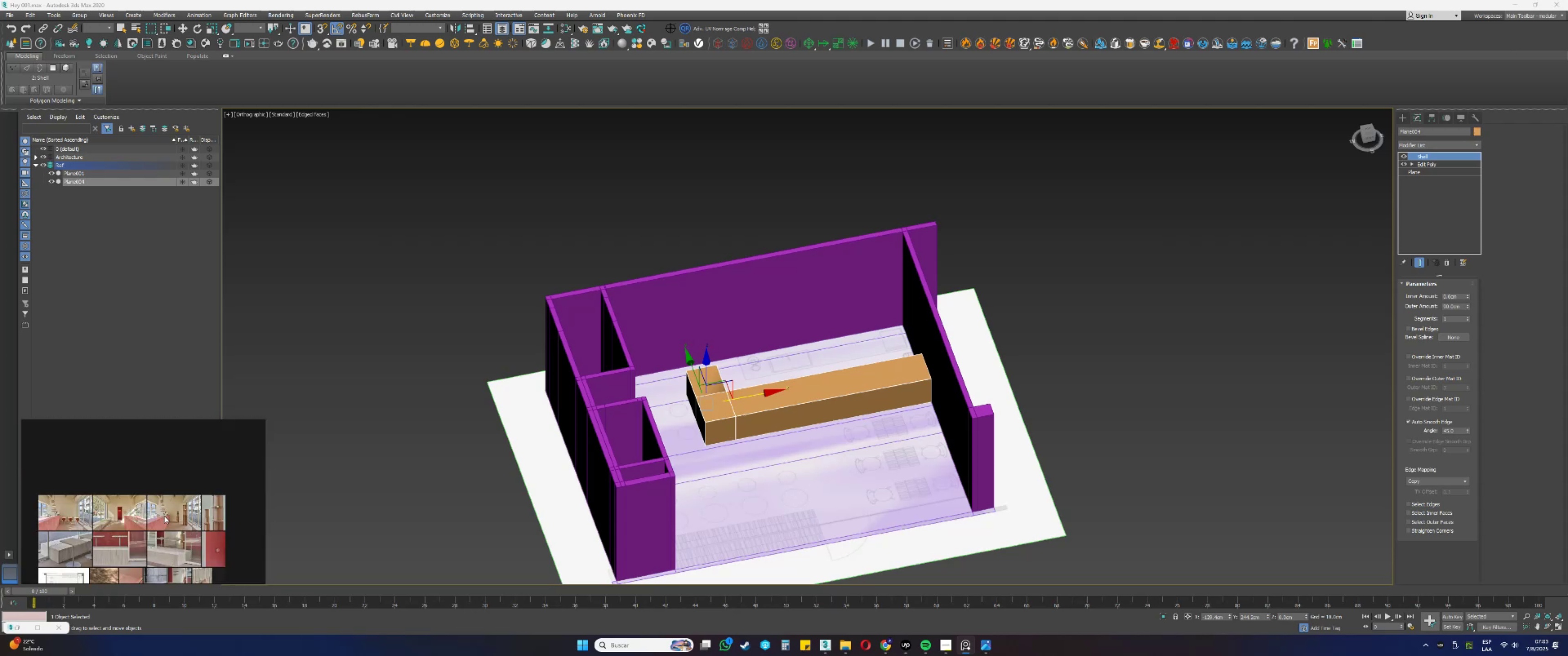 
scroll: coordinate [94, 515], scroll_direction: up, amount: 13.0
 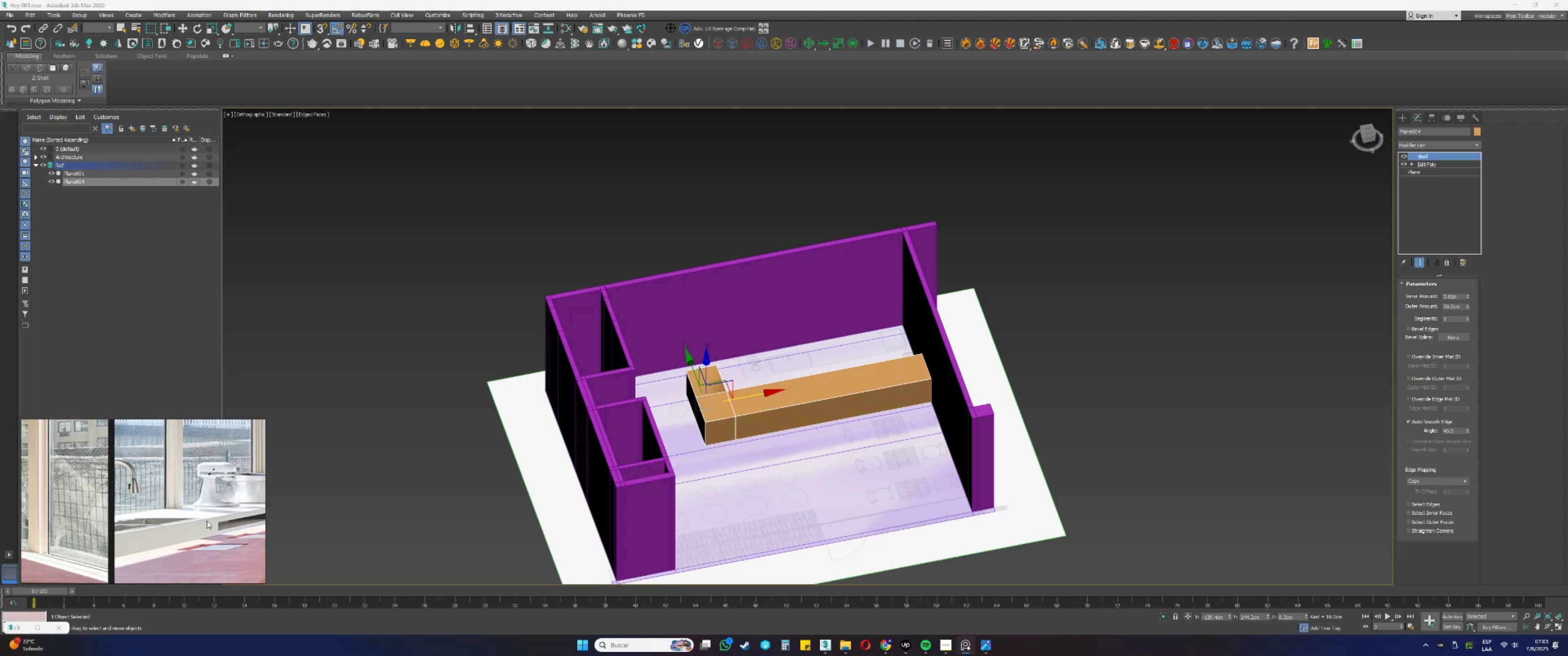 
scroll: coordinate [222, 507], scroll_direction: down, amount: 10.0
 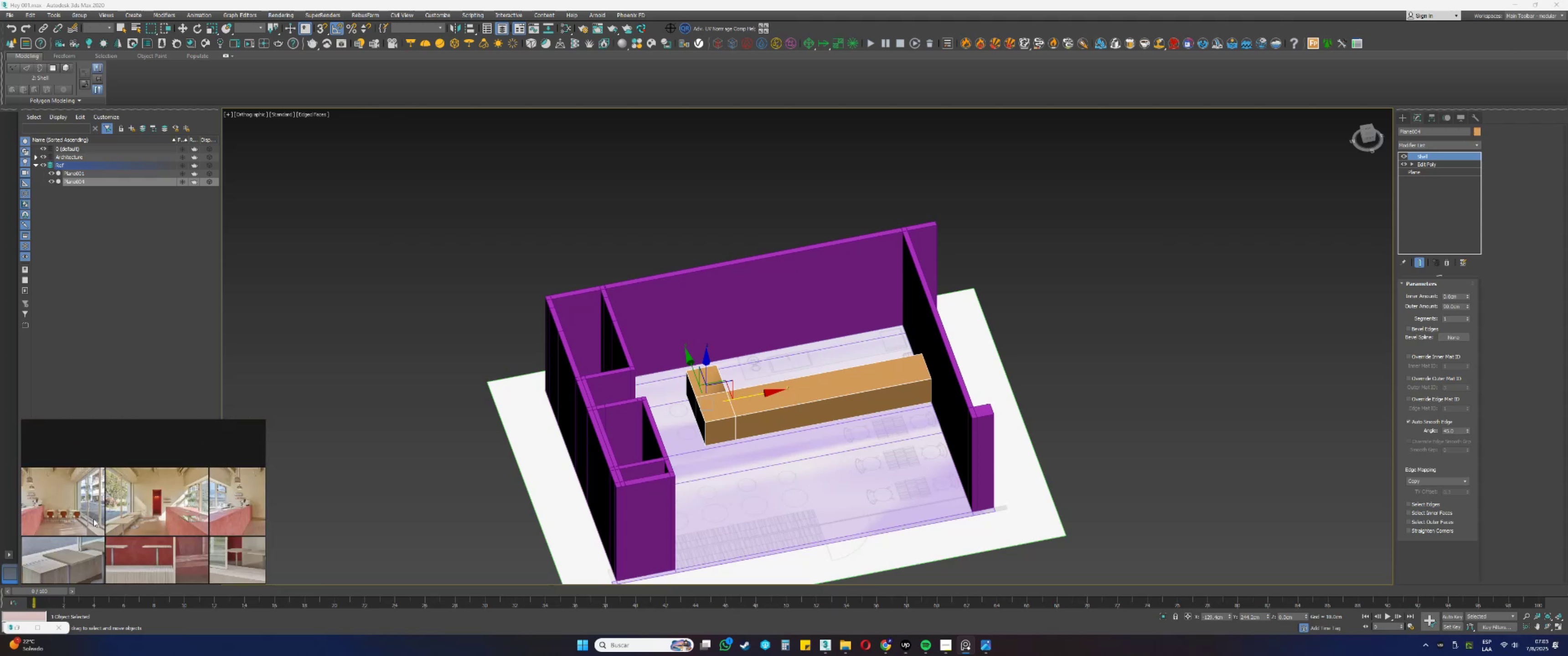 
scroll: coordinate [143, 509], scroll_direction: up, amount: 7.0
 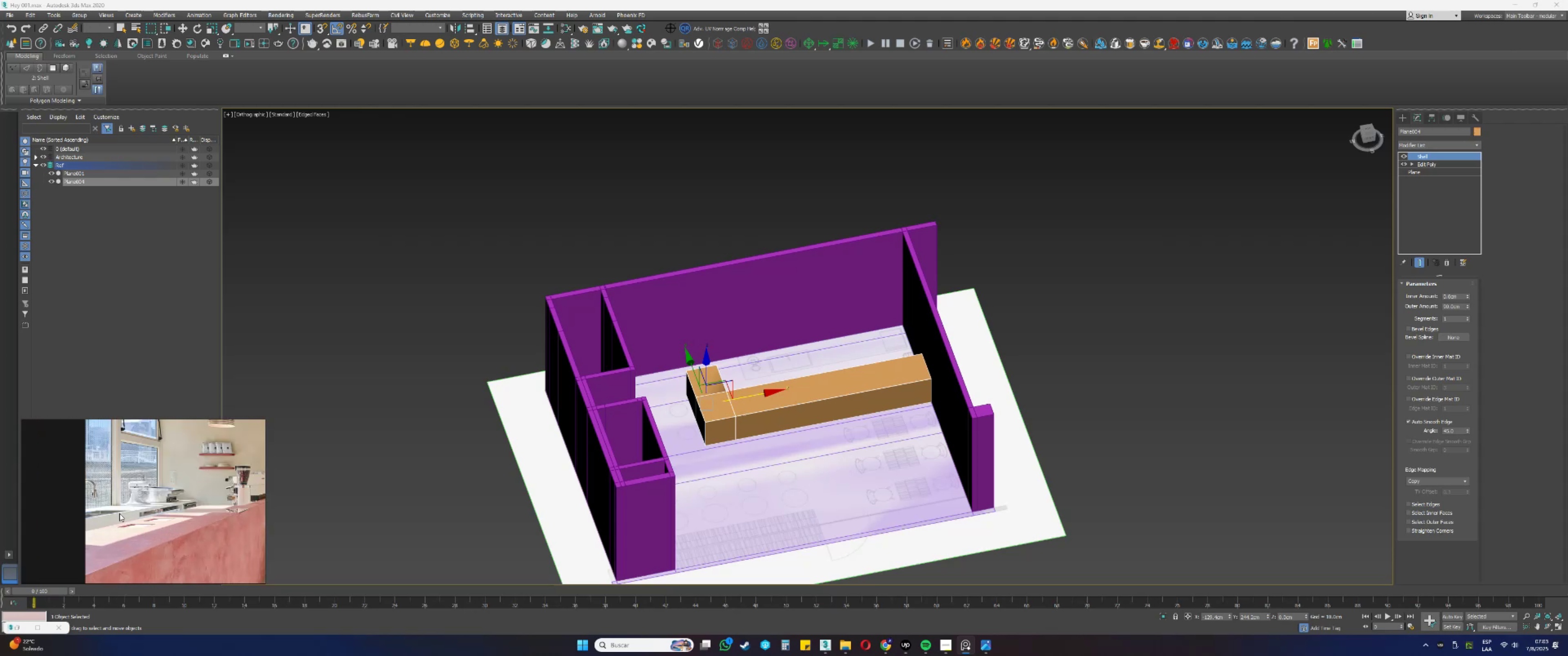 
scroll: coordinate [118, 514], scroll_direction: down, amount: 10.0
 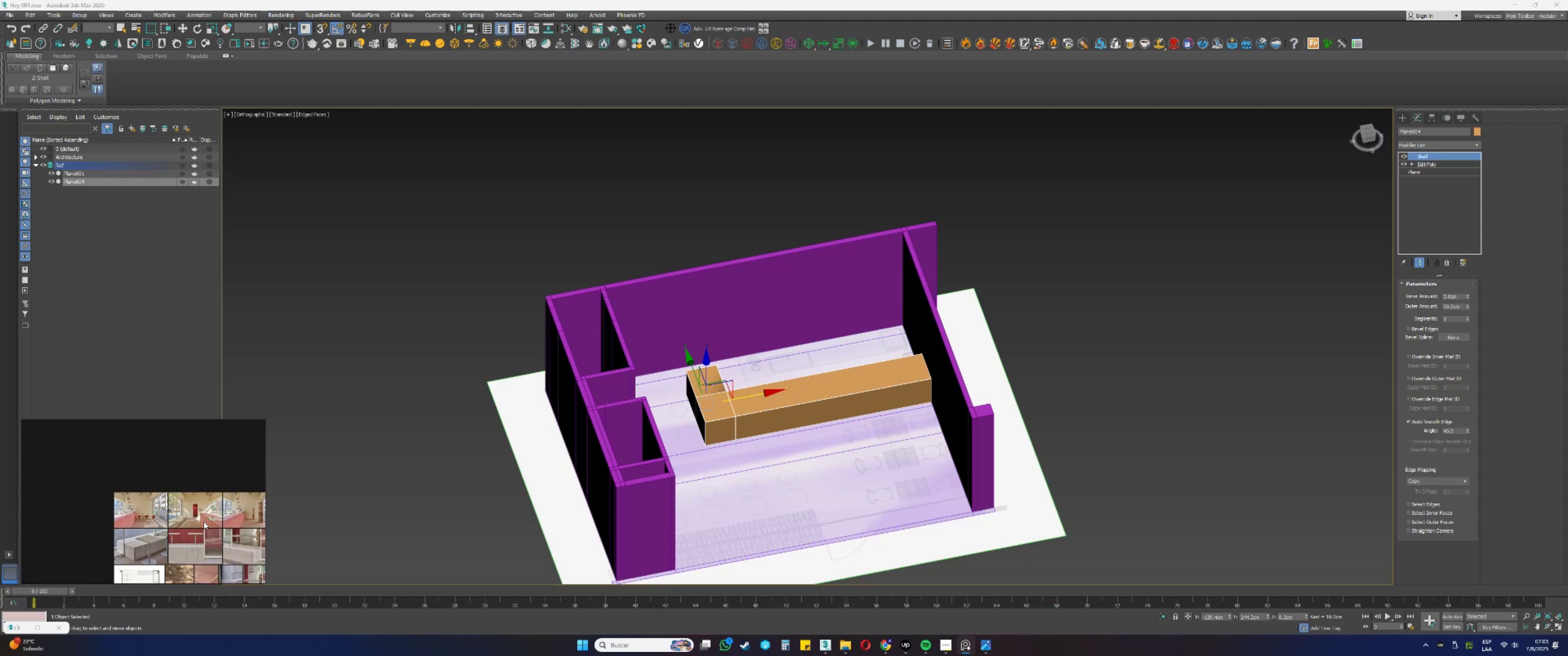 
scroll: coordinate [109, 485], scroll_direction: up, amount: 14.0
 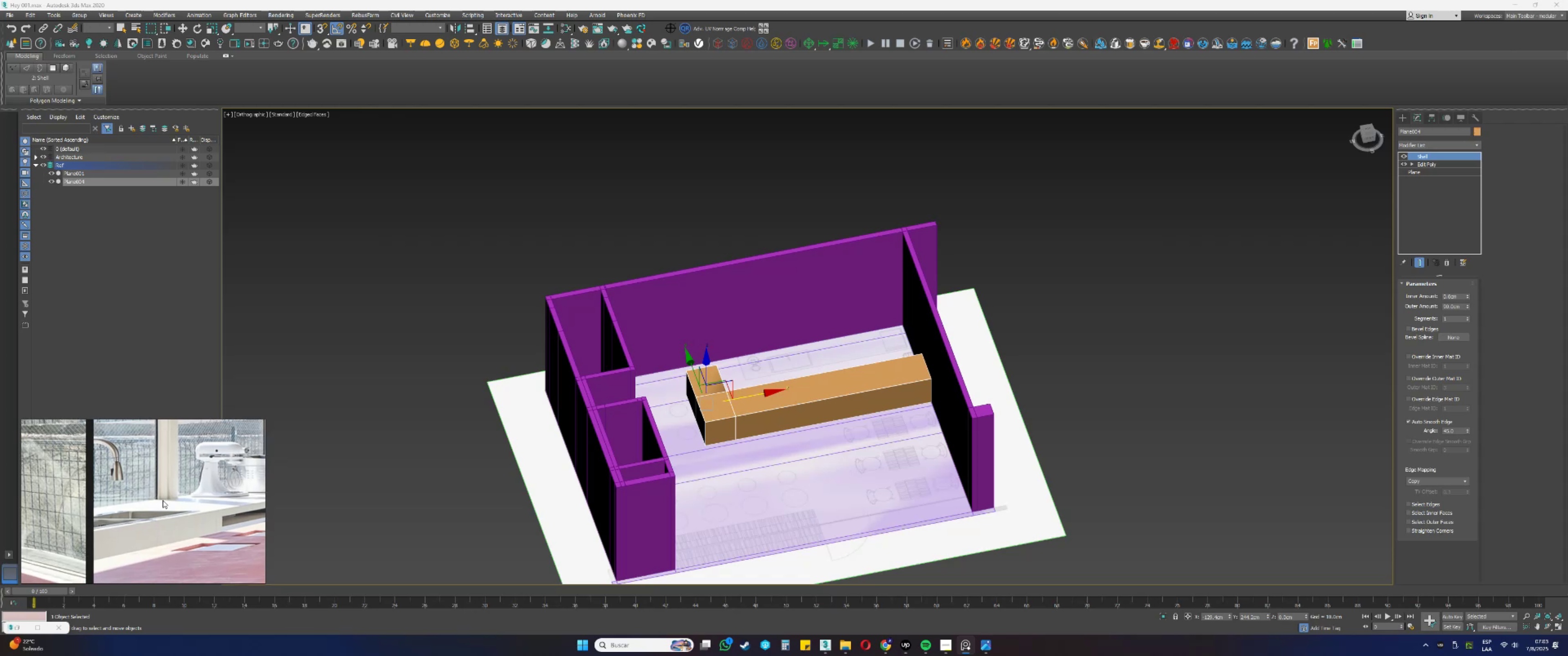 
scroll: coordinate [209, 512], scroll_direction: down, amount: 8.0
 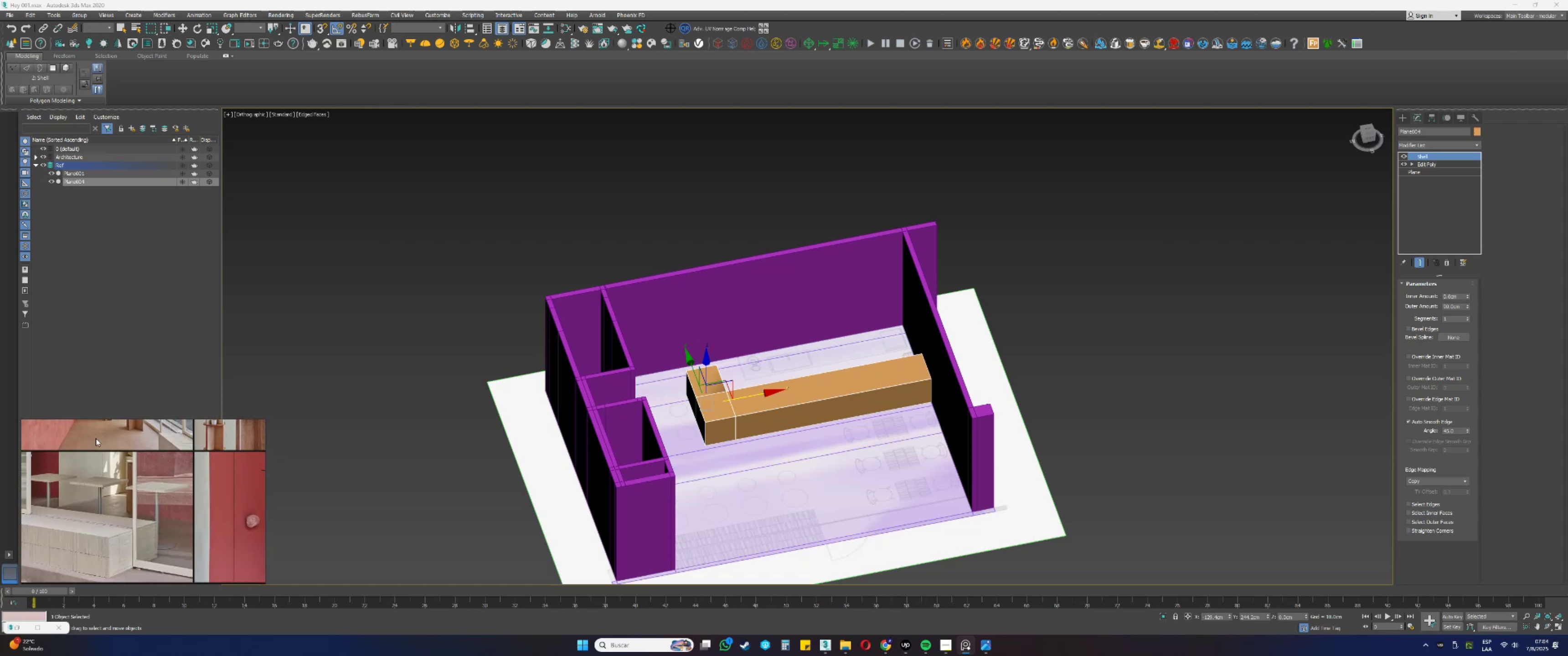 
scroll: coordinate [154, 484], scroll_direction: up, amount: 9.0
 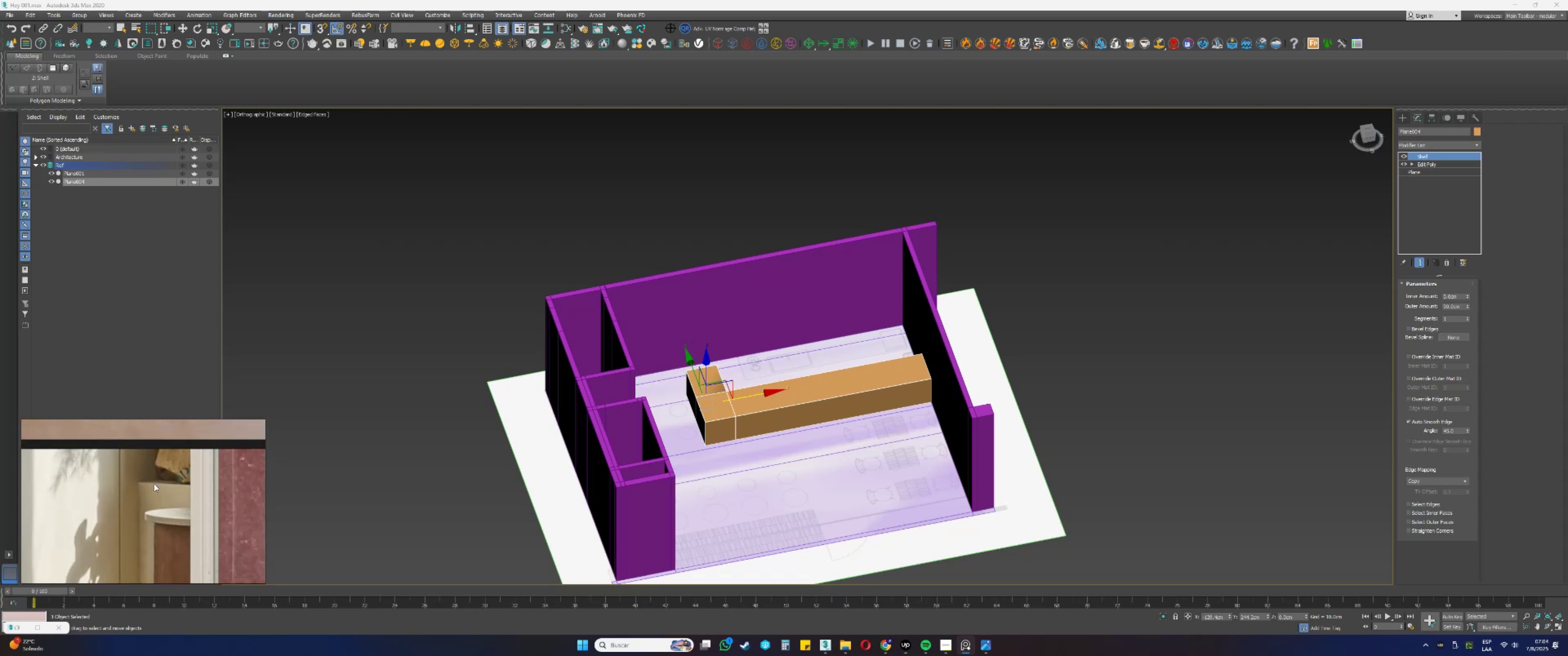 
scroll: coordinate [157, 503], scroll_direction: down, amount: 9.0
 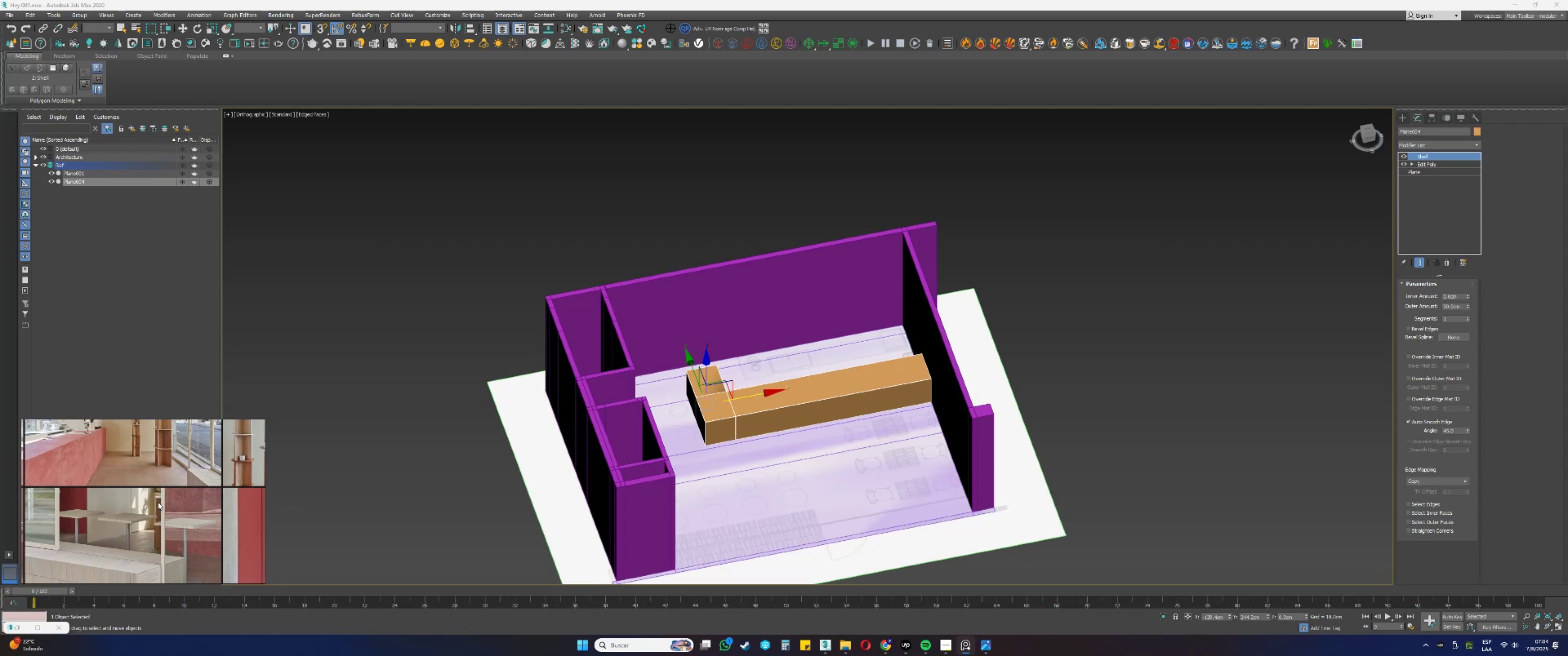 
scroll: coordinate [158, 502], scroll_direction: up, amount: 6.0
 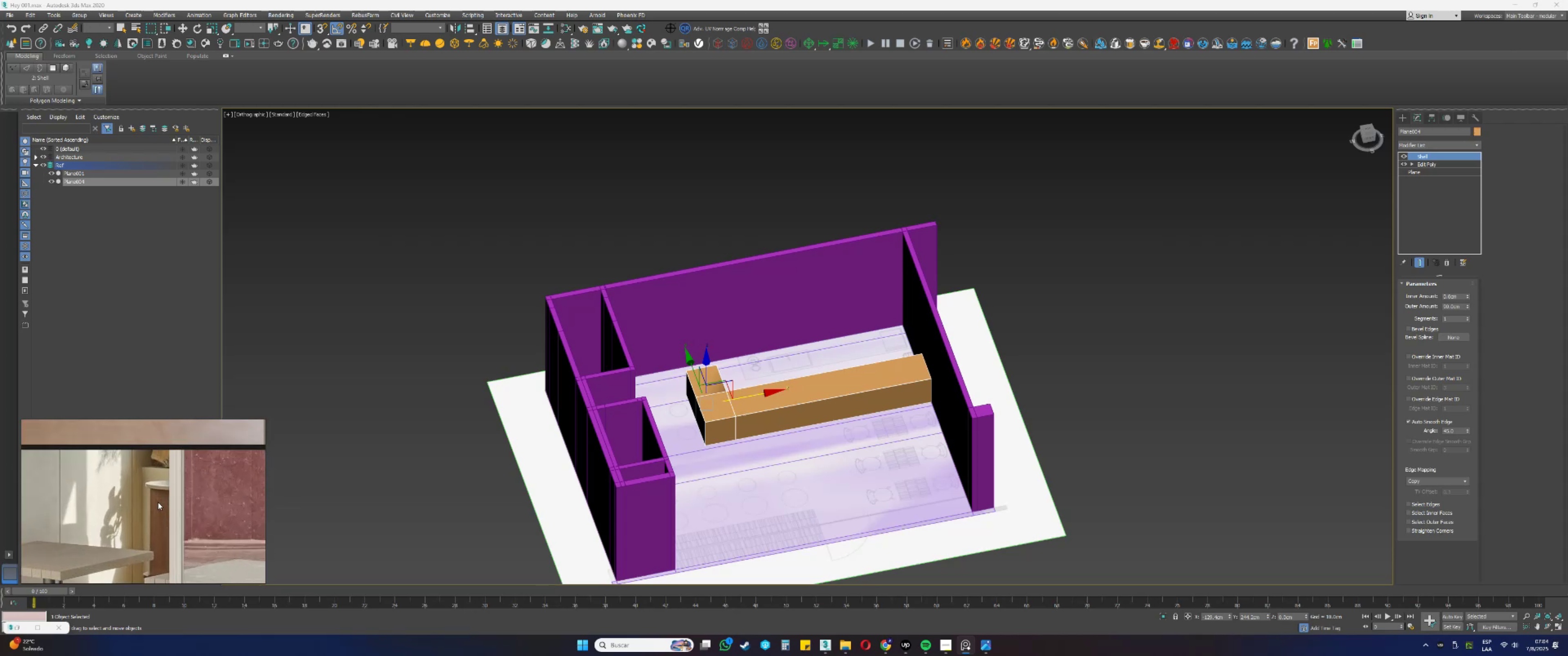 
scroll: coordinate [158, 502], scroll_direction: down, amount: 10.0
 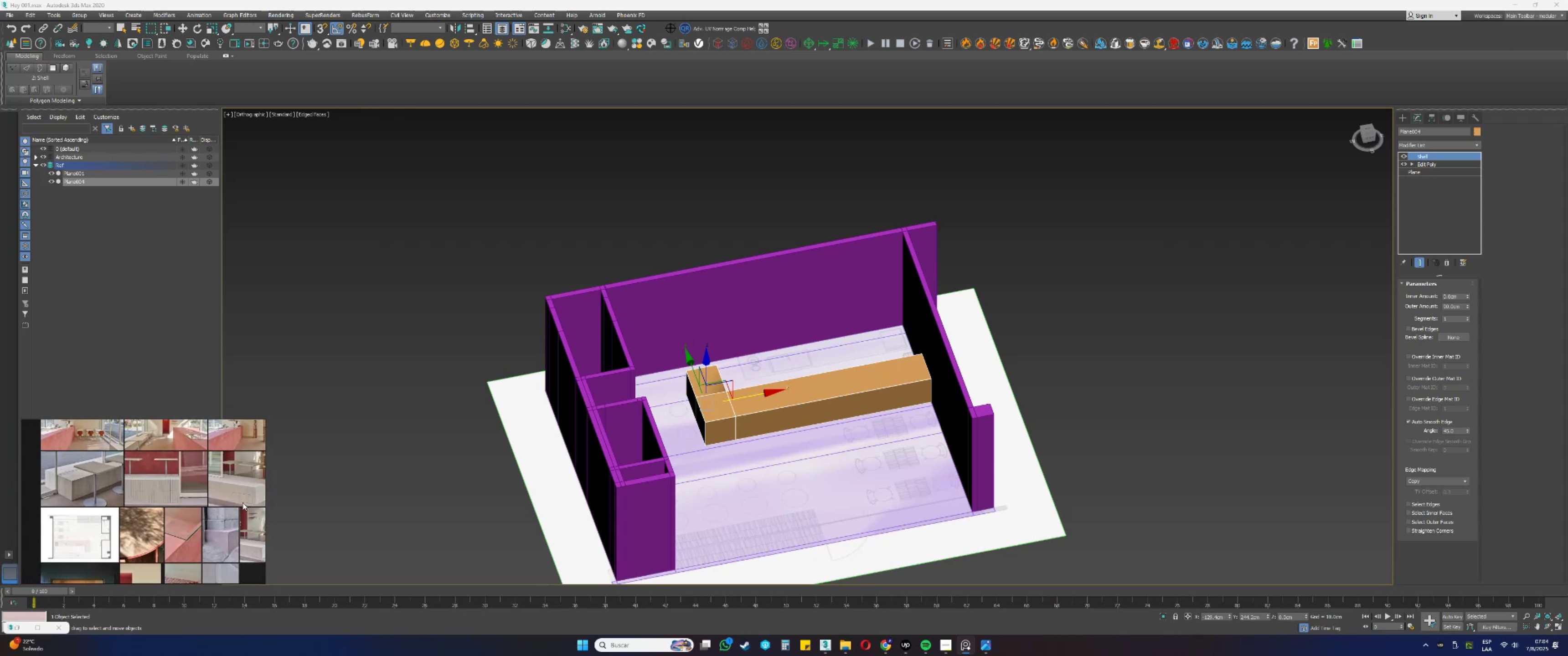 
wait(8.67)
 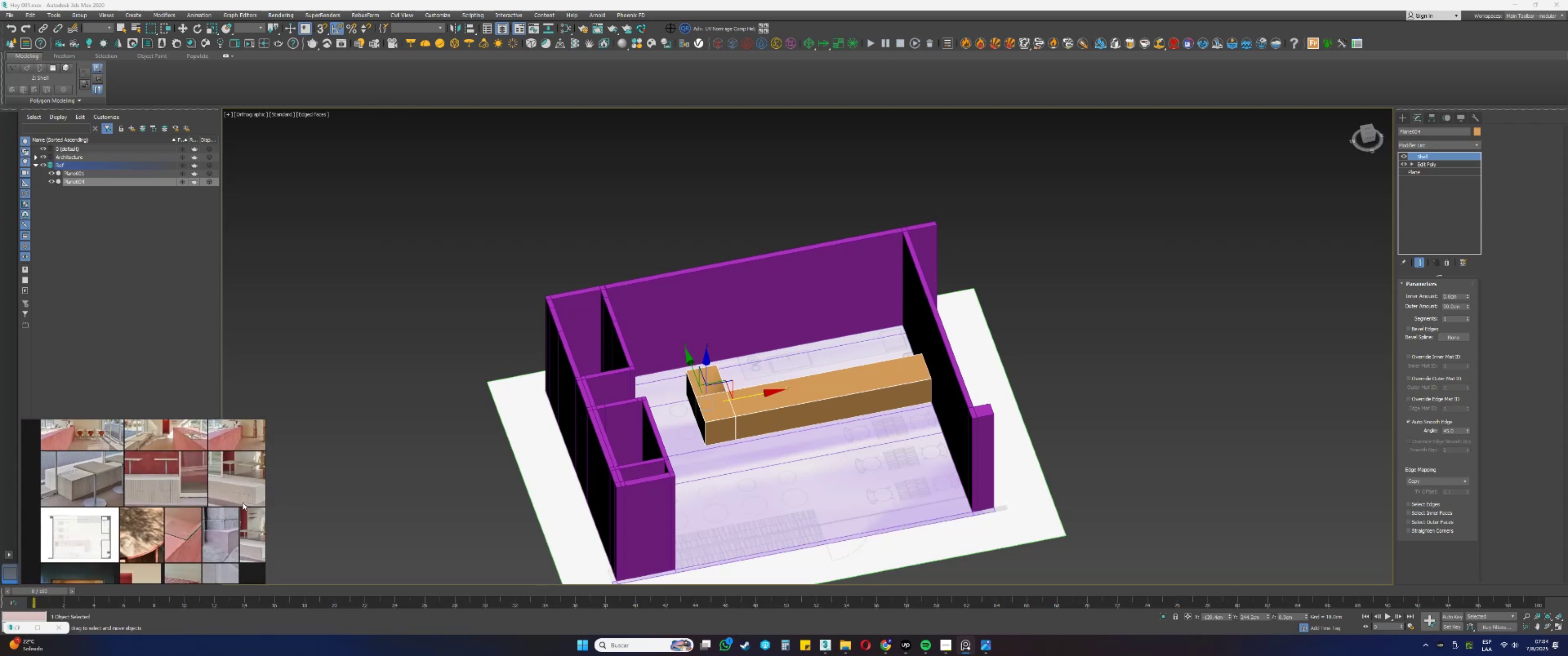 
scroll: coordinate [51, 574], scroll_direction: up, amount: 10.0
 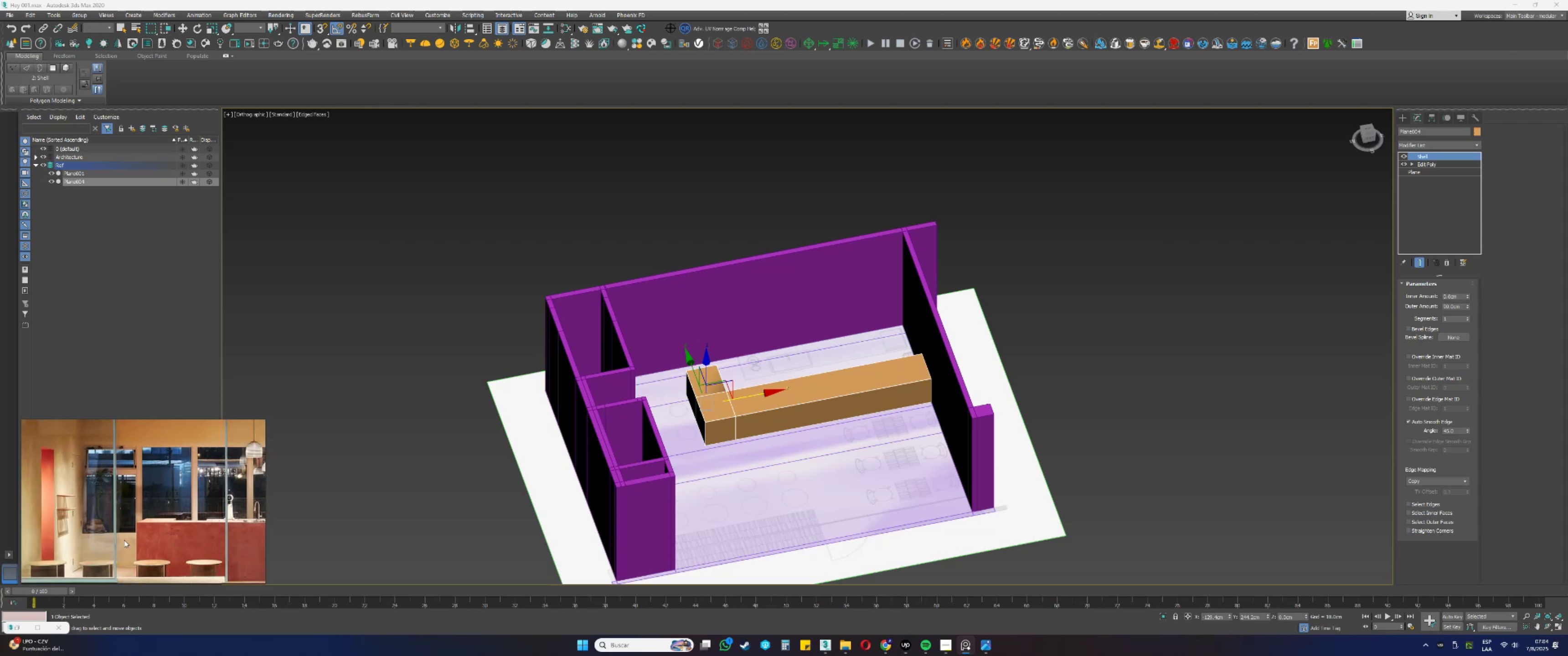 
wait(6.9)
 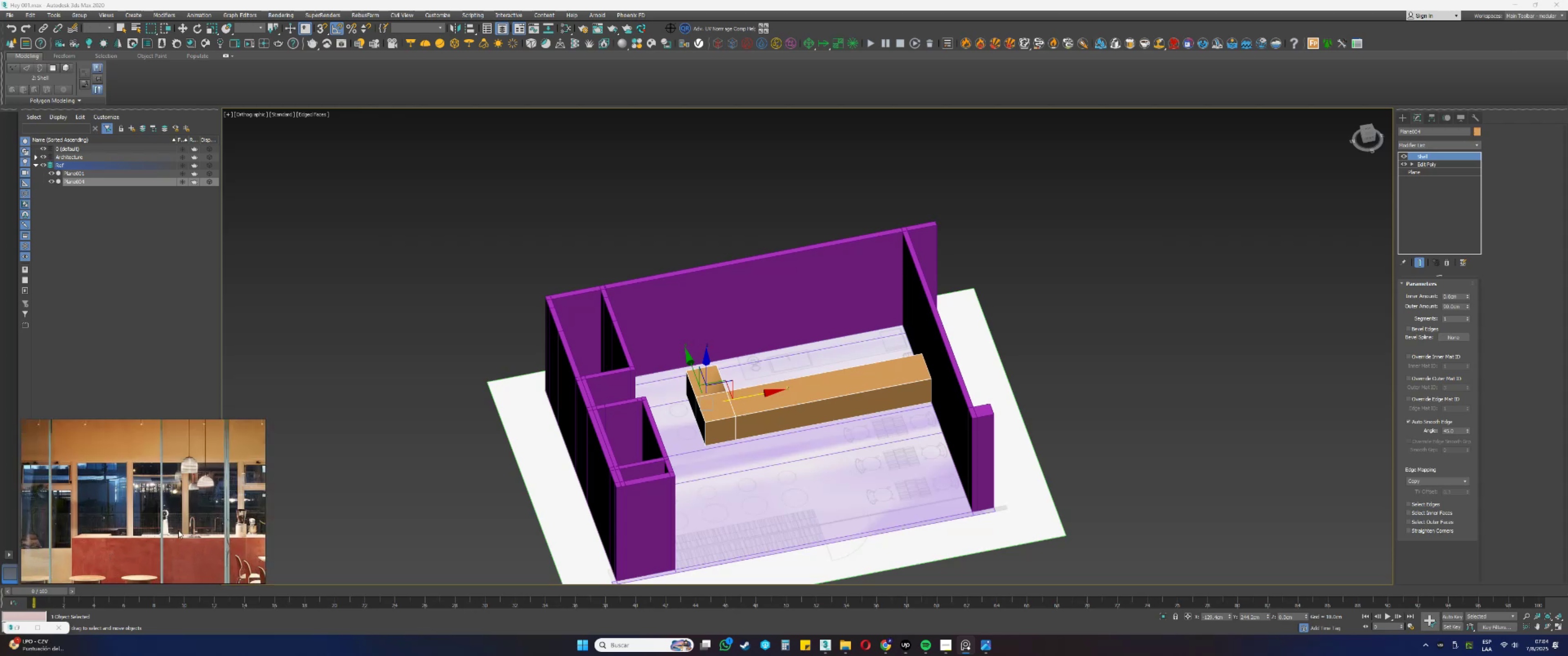 
scroll: coordinate [140, 524], scroll_direction: down, amount: 13.0
 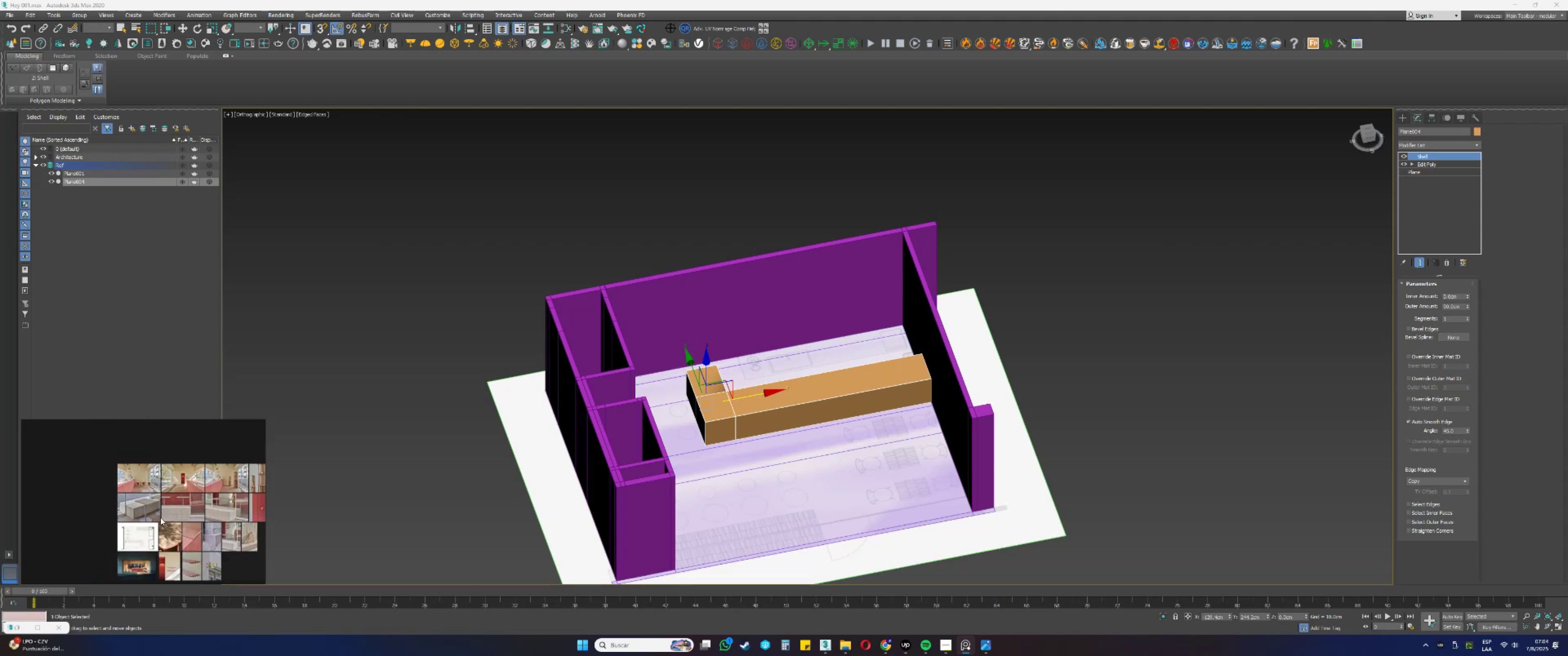 
scroll: coordinate [157, 492], scroll_direction: up, amount: 6.0
 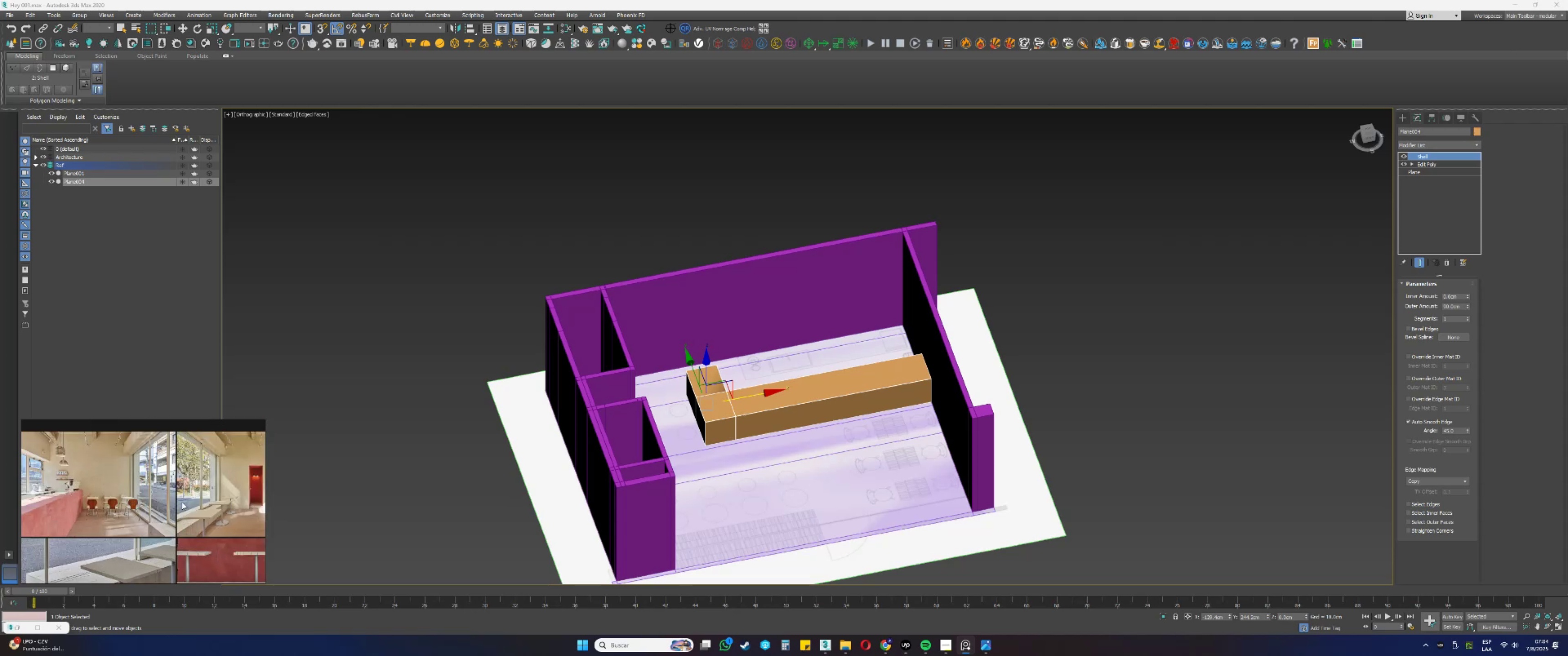 
scroll: coordinate [121, 512], scroll_direction: down, amount: 1.0
 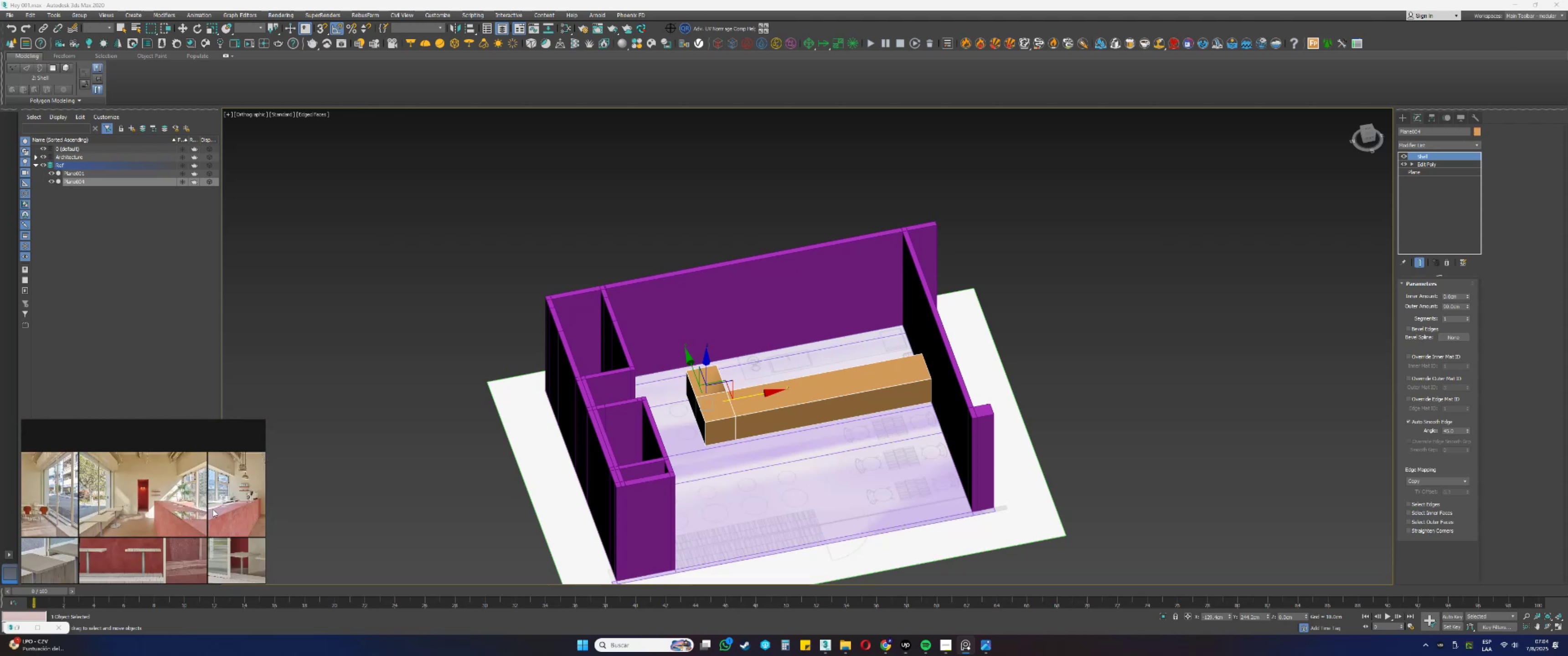 
scroll: coordinate [208, 501], scroll_direction: up, amount: 7.0
 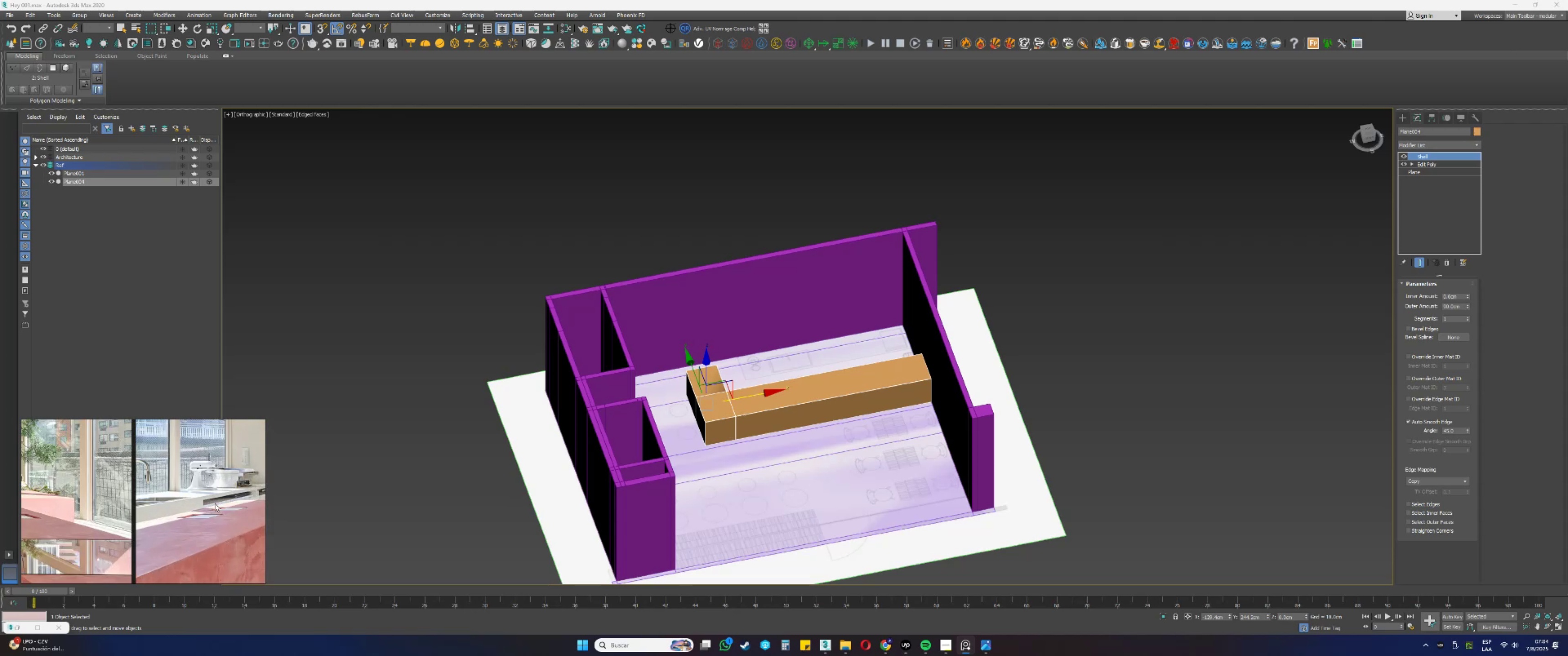 
scroll: coordinate [205, 508], scroll_direction: down, amount: 8.0
 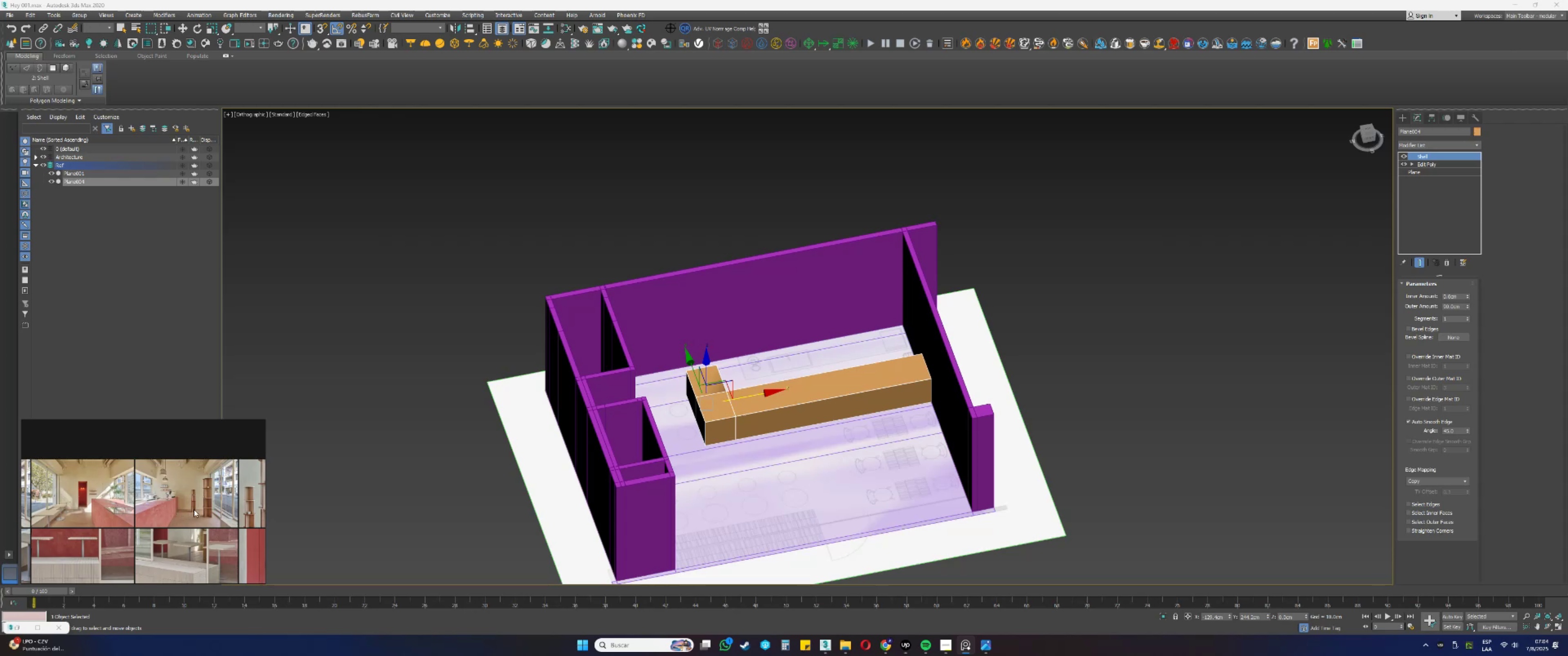 
wait(7.09)
 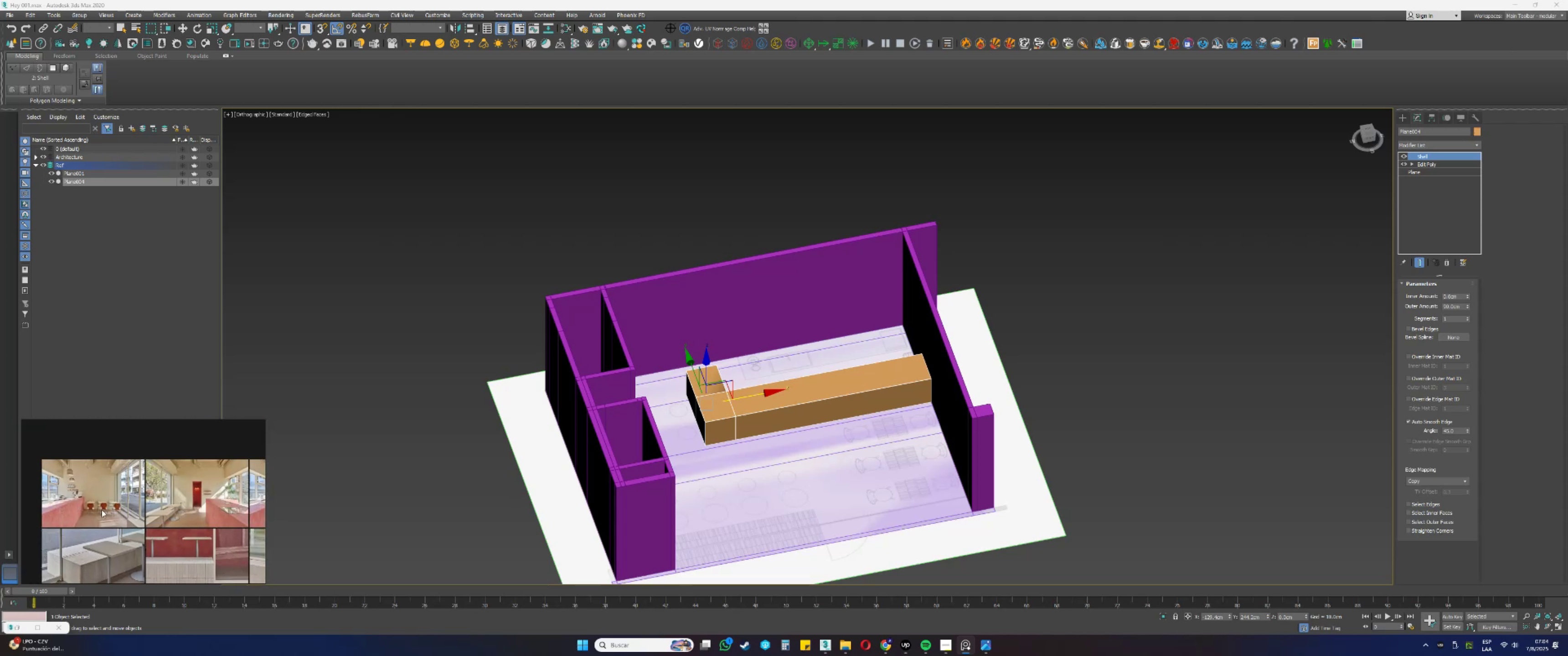 
scroll: coordinate [140, 478], scroll_direction: down, amount: 3.0
 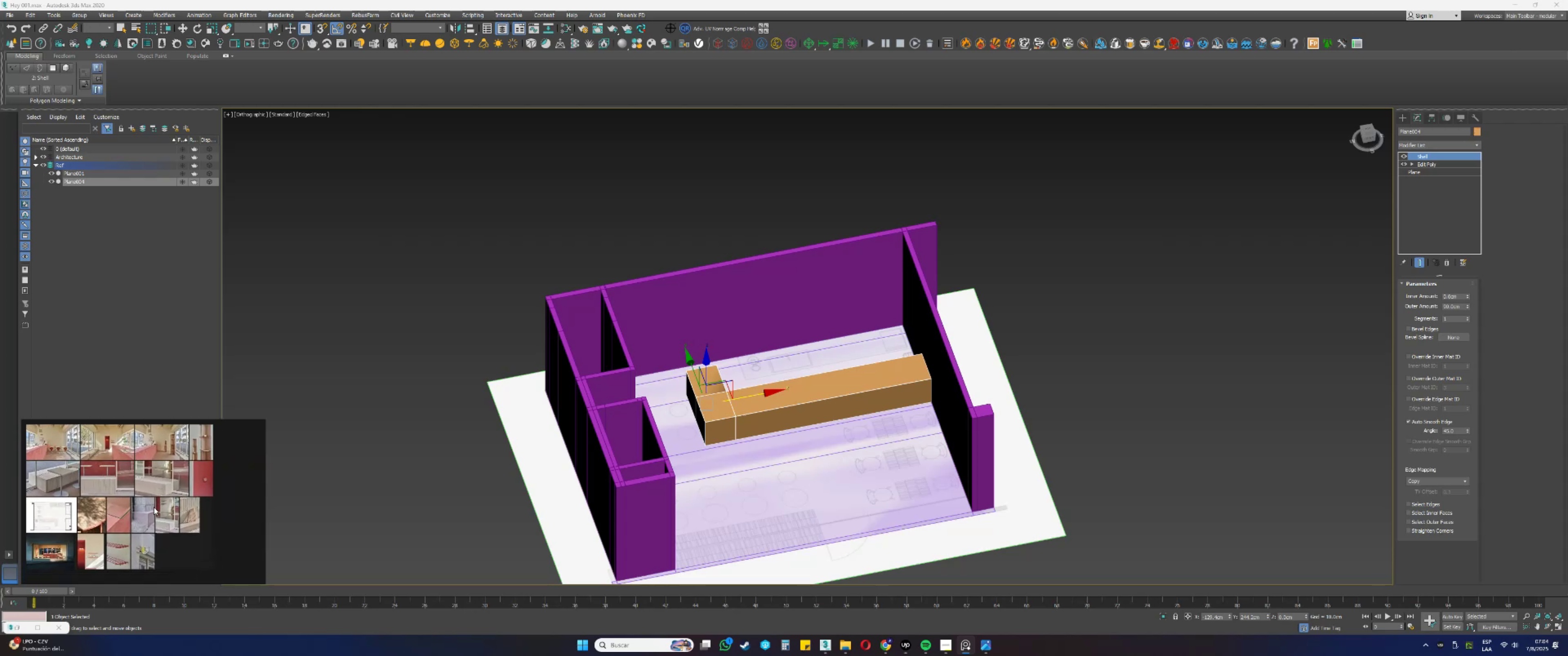 
scroll: coordinate [156, 523], scroll_direction: up, amount: 3.0
 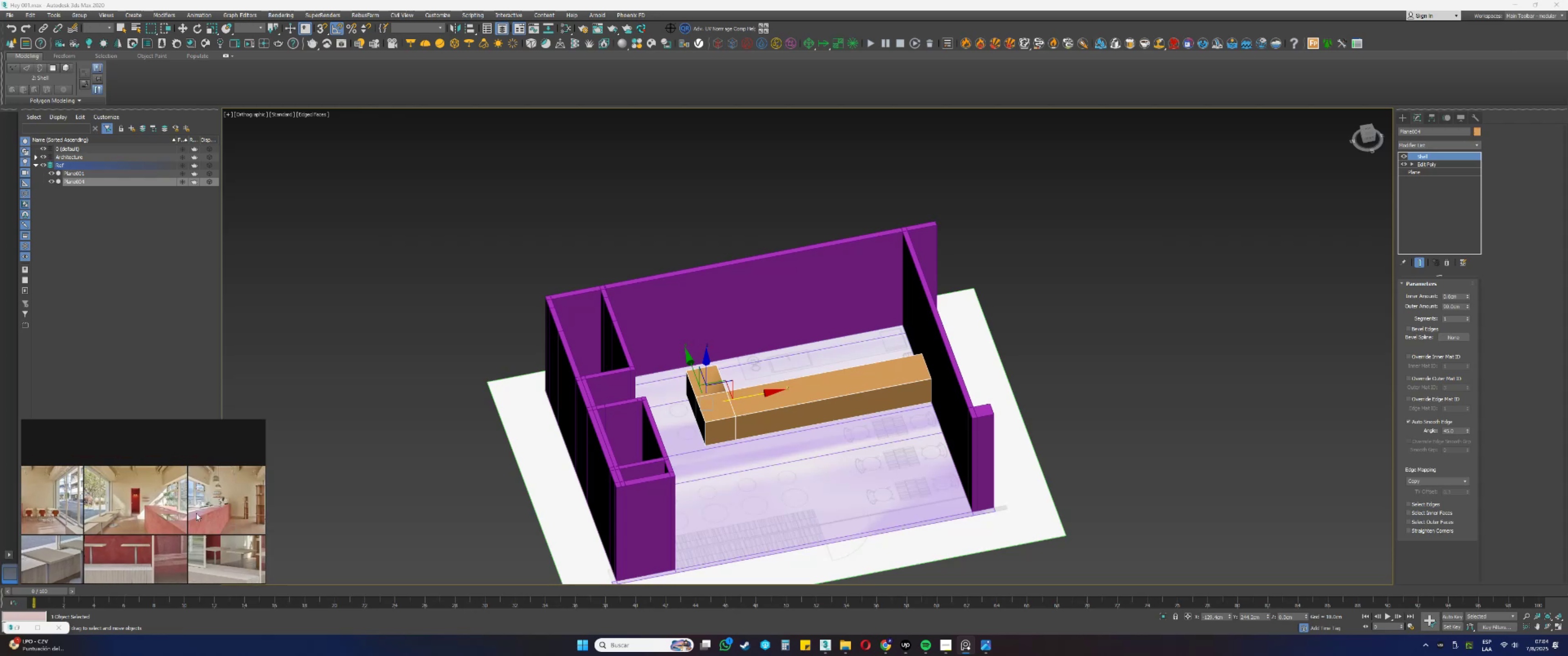 
wait(12.08)
 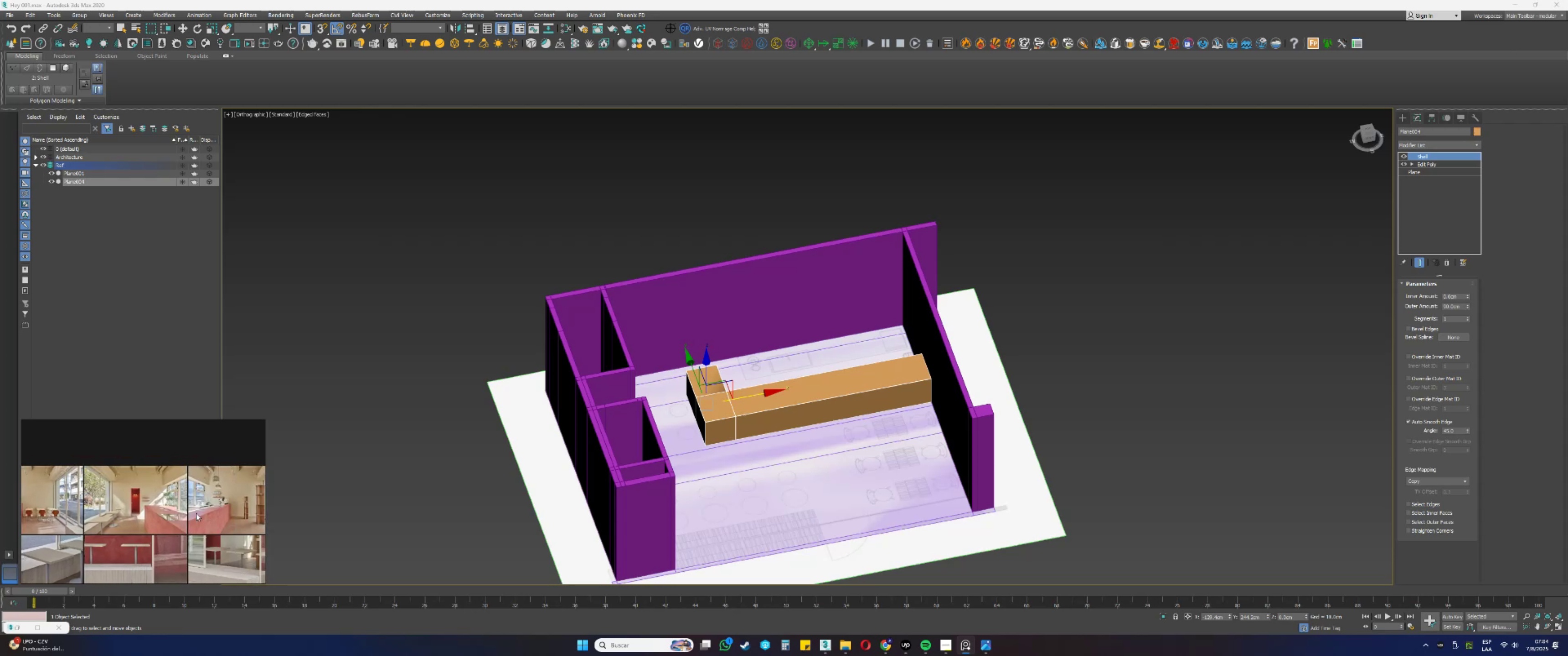 
scroll: coordinate [198, 477], scroll_direction: up, amount: 9.0
 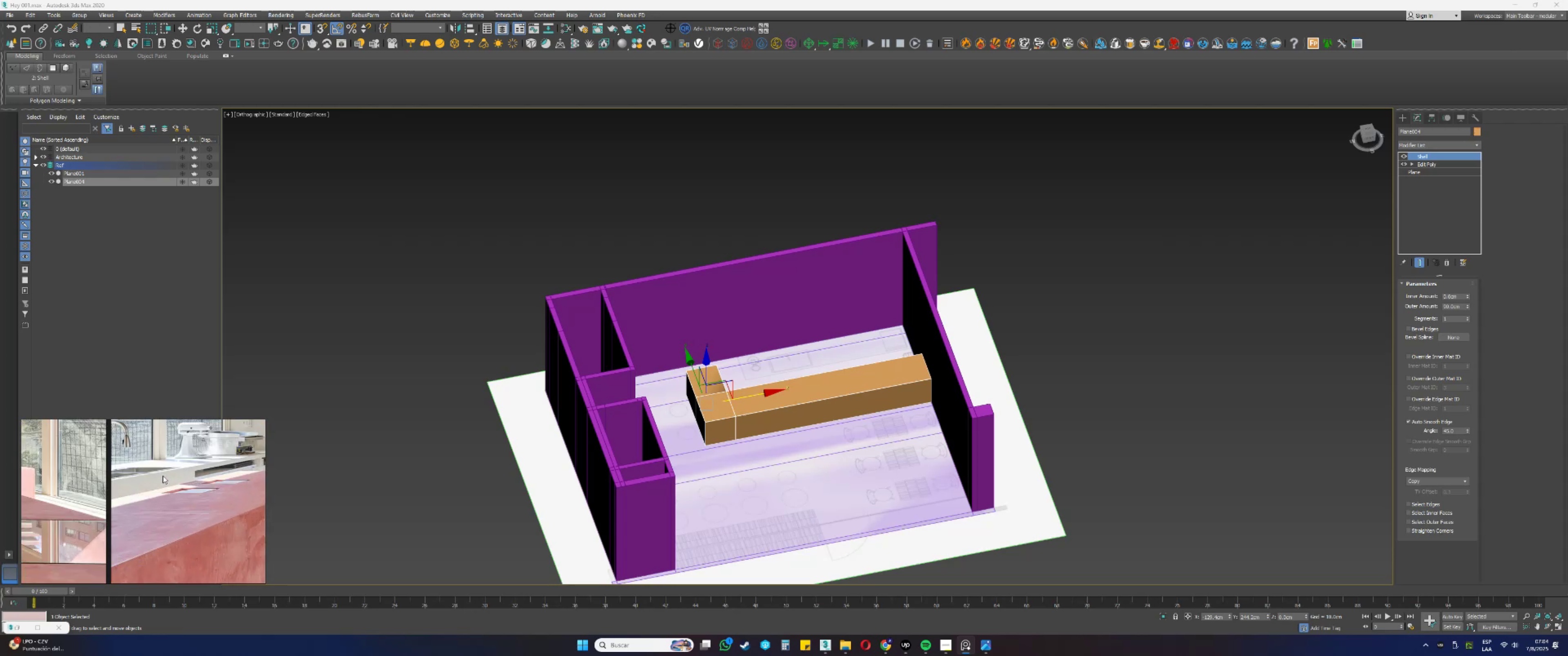 
scroll: coordinate [171, 467], scroll_direction: down, amount: 3.0
 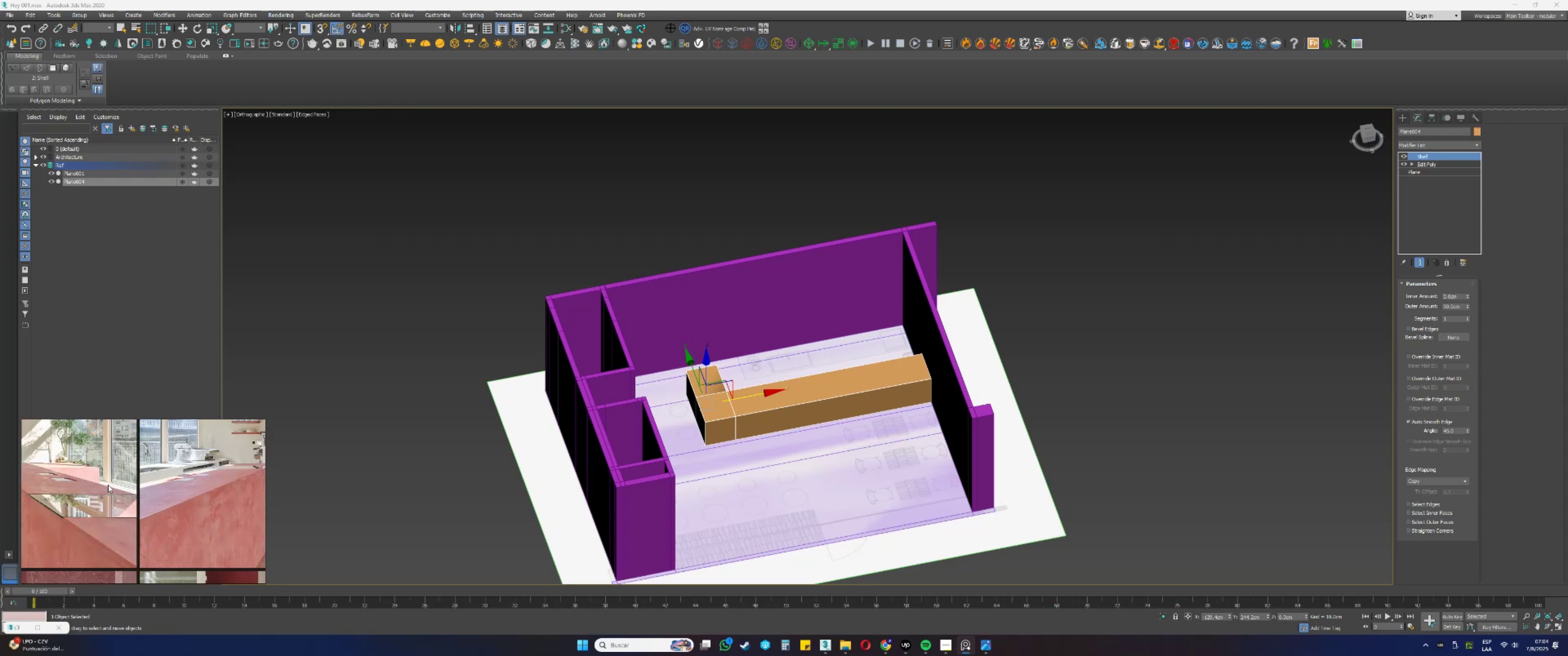 
scroll: coordinate [108, 484], scroll_direction: up, amount: 9.0
 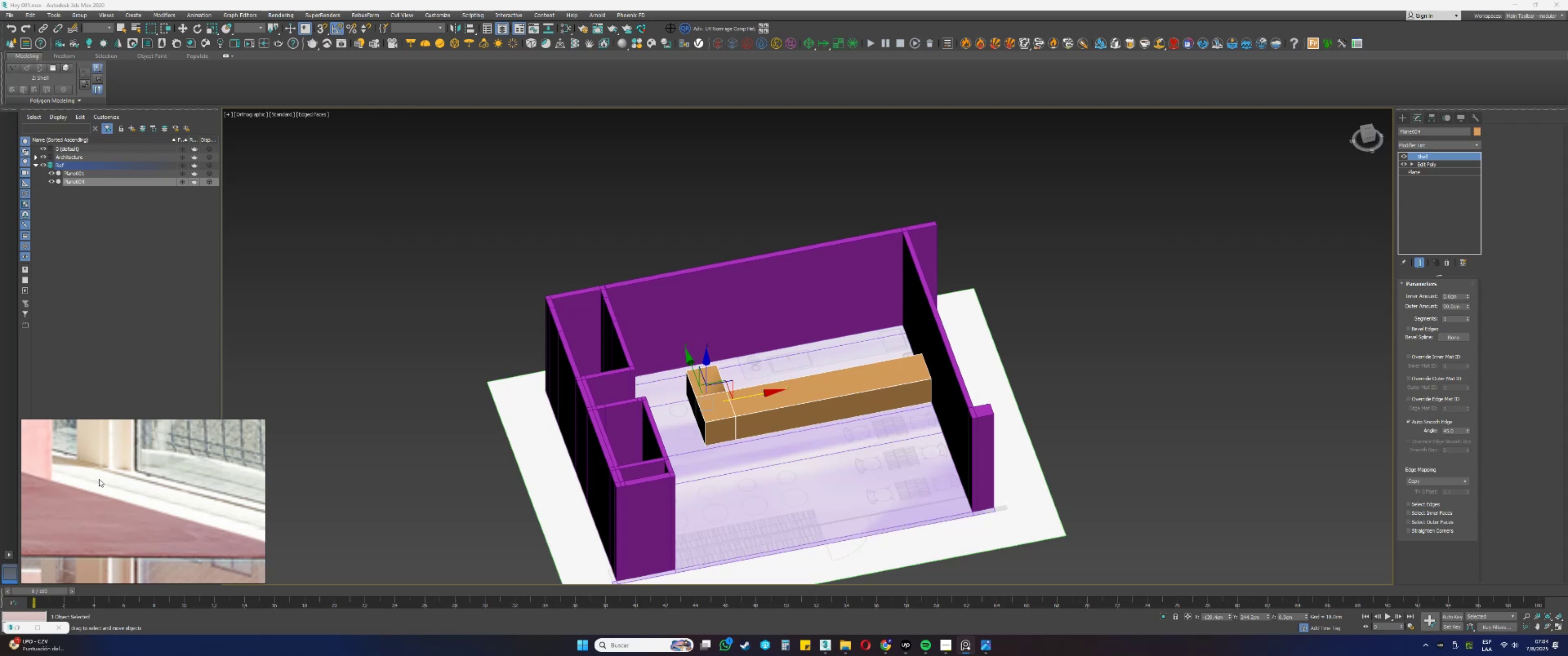 
scroll: coordinate [113, 487], scroll_direction: down, amount: 8.0
 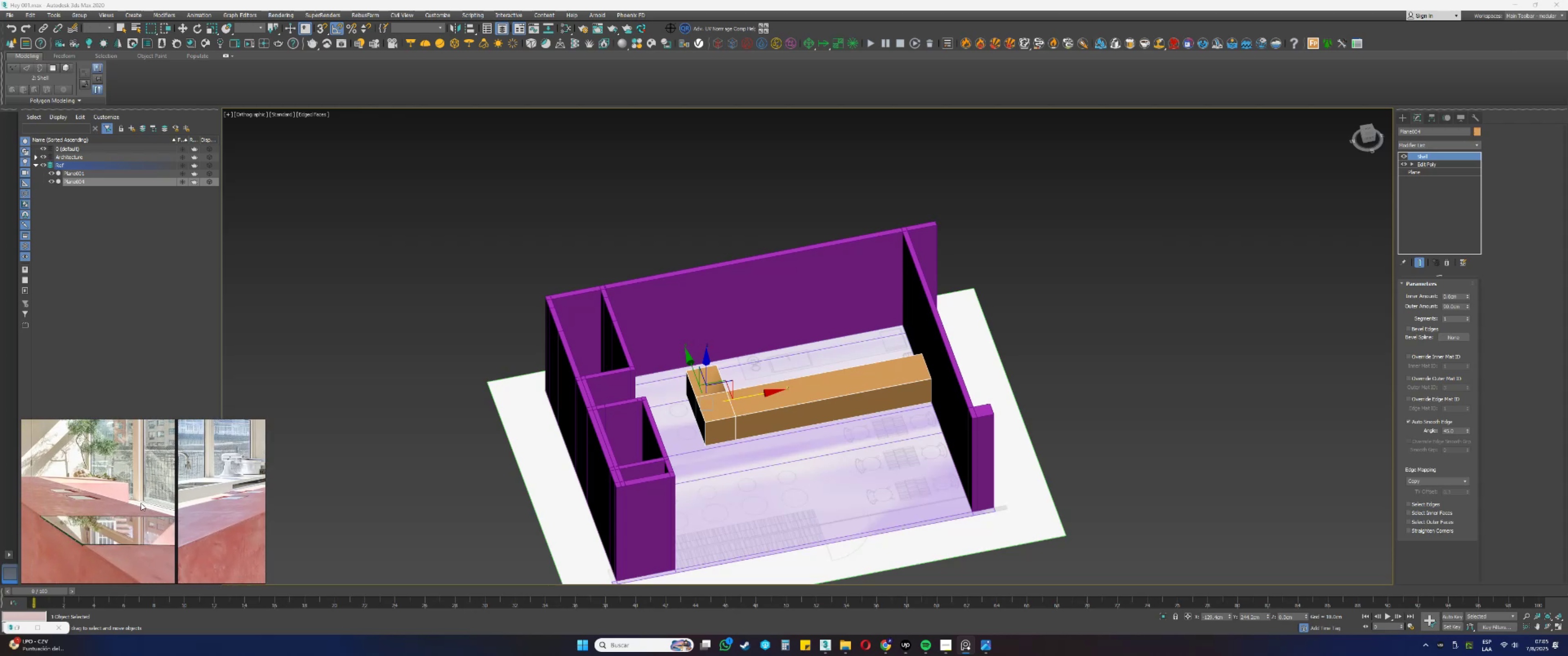 
wait(5.52)
 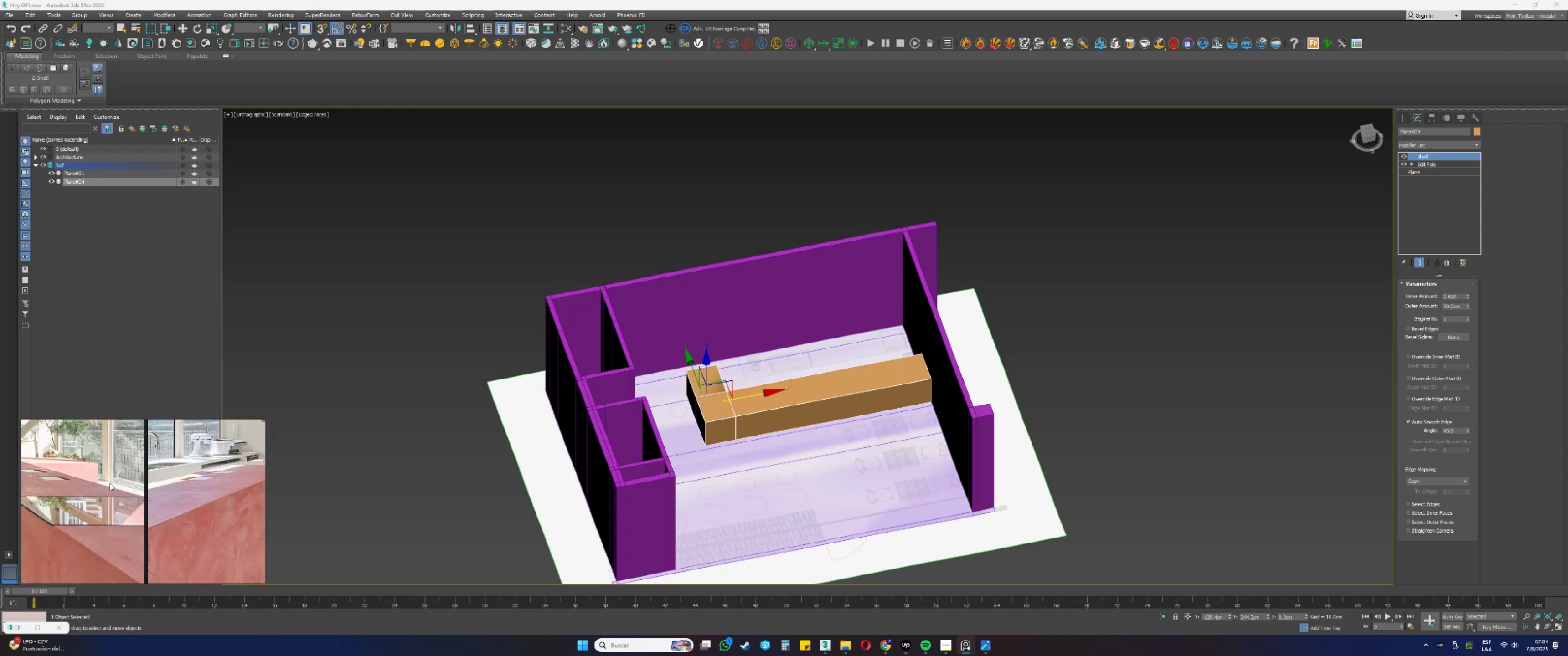 
scroll: coordinate [129, 518], scroll_direction: down, amount: 3.0
 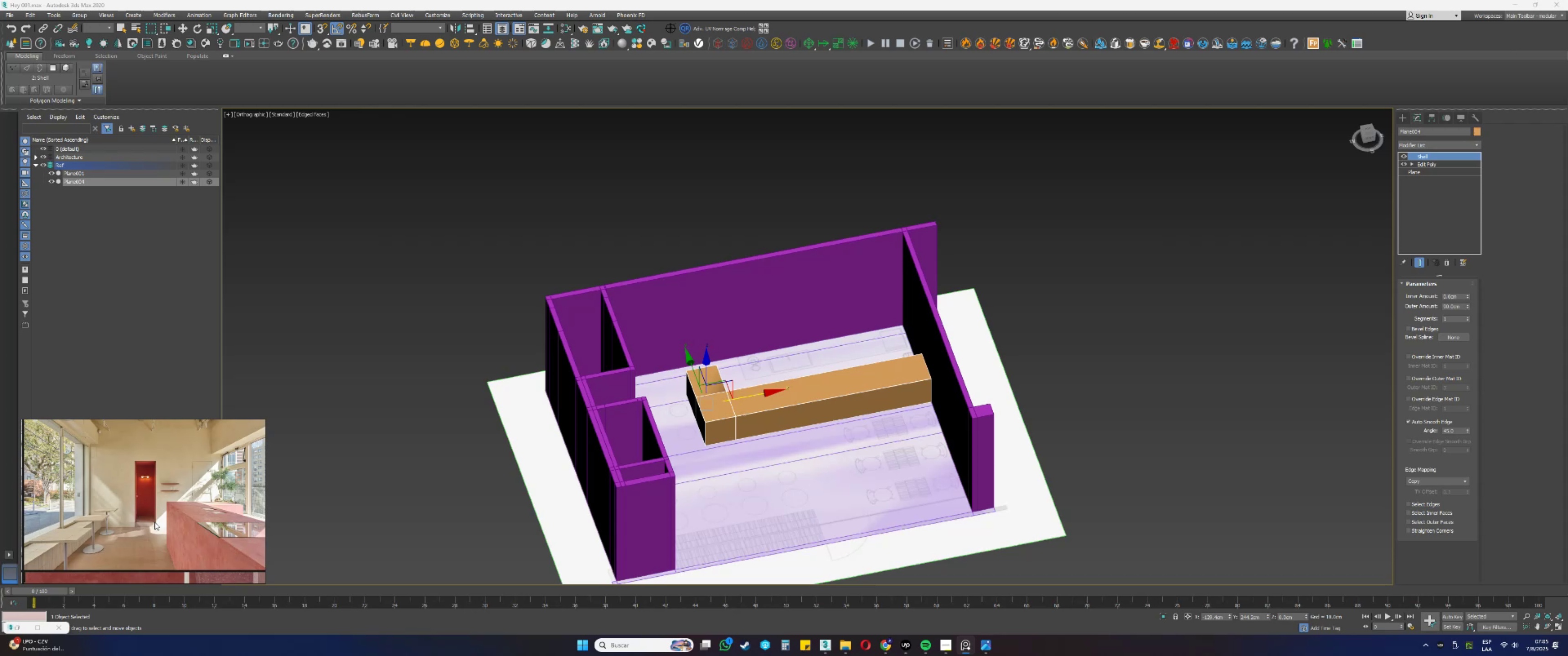 
scroll: coordinate [72, 509], scroll_direction: none, amount: 0.0
 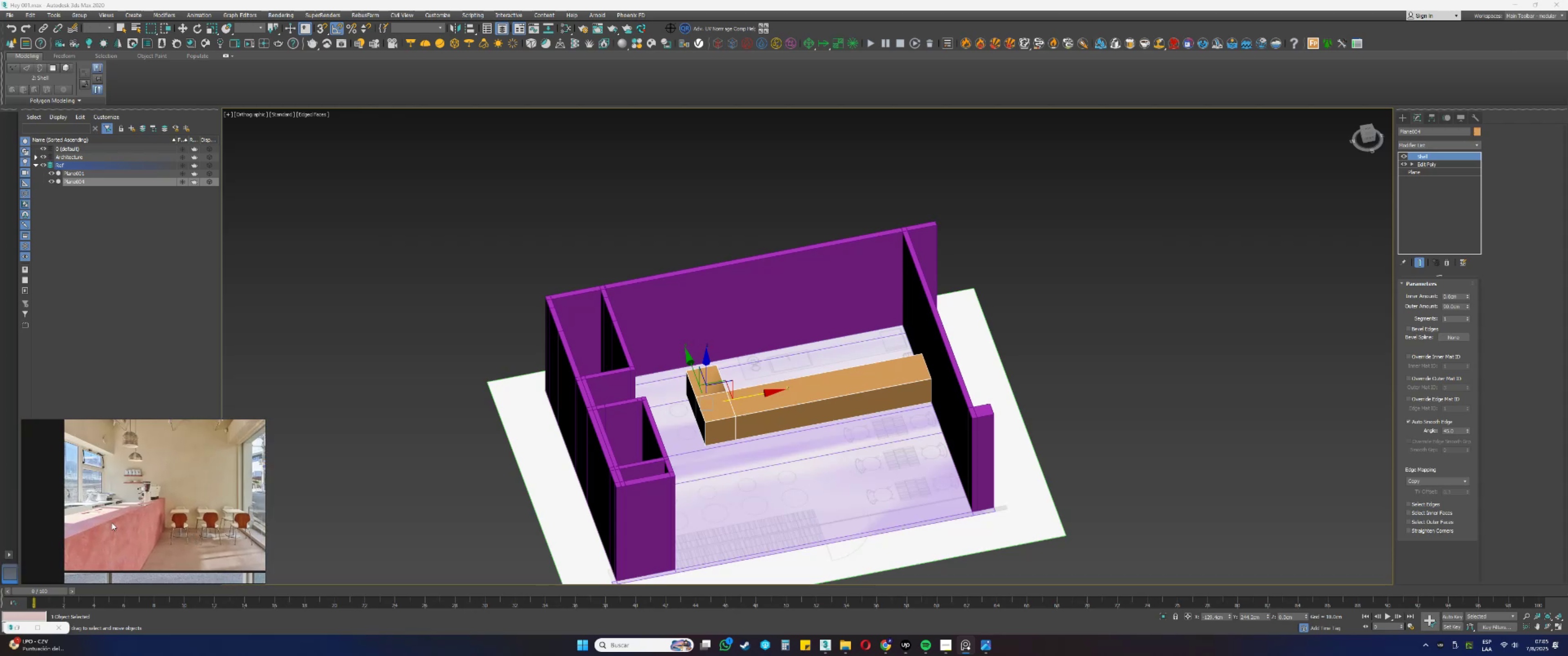 
scroll: coordinate [99, 505], scroll_direction: up, amount: 2.0
 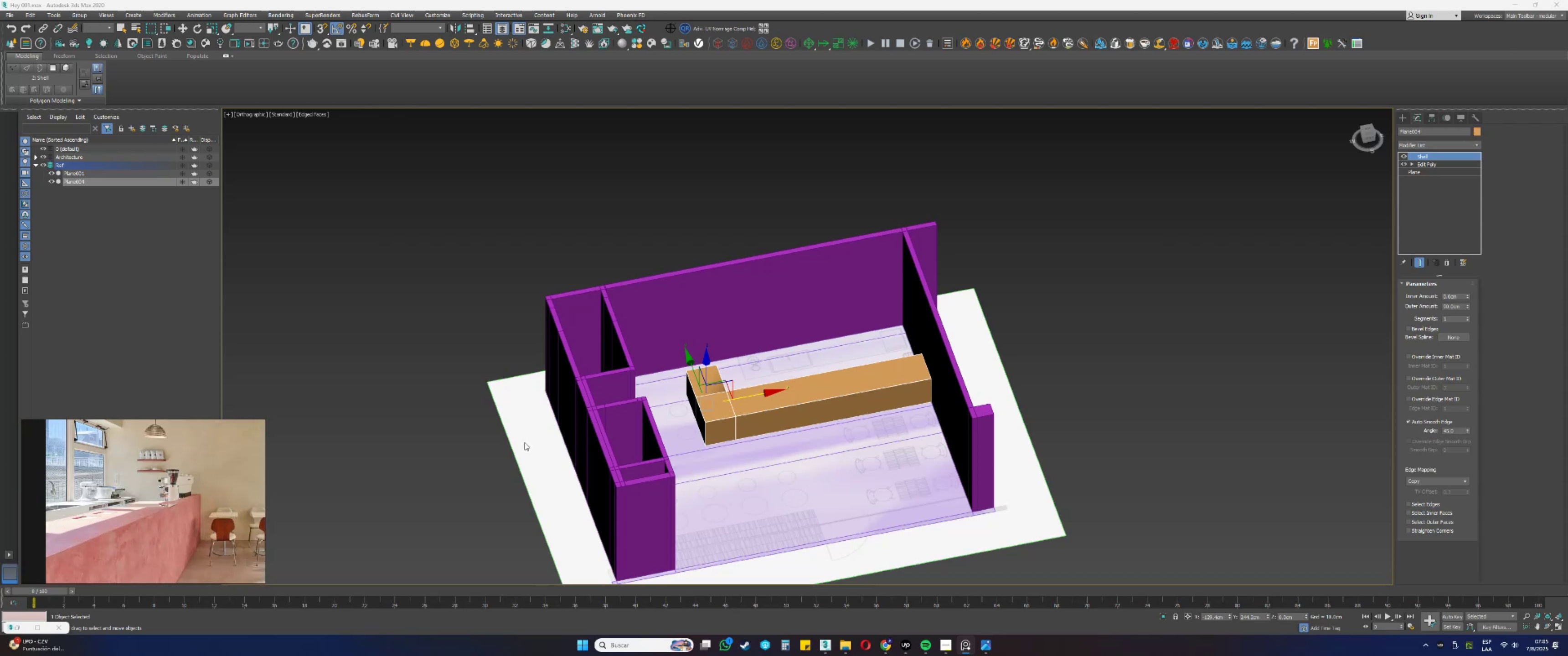 
hold_key(key=AltLeft, duration=1.08)
 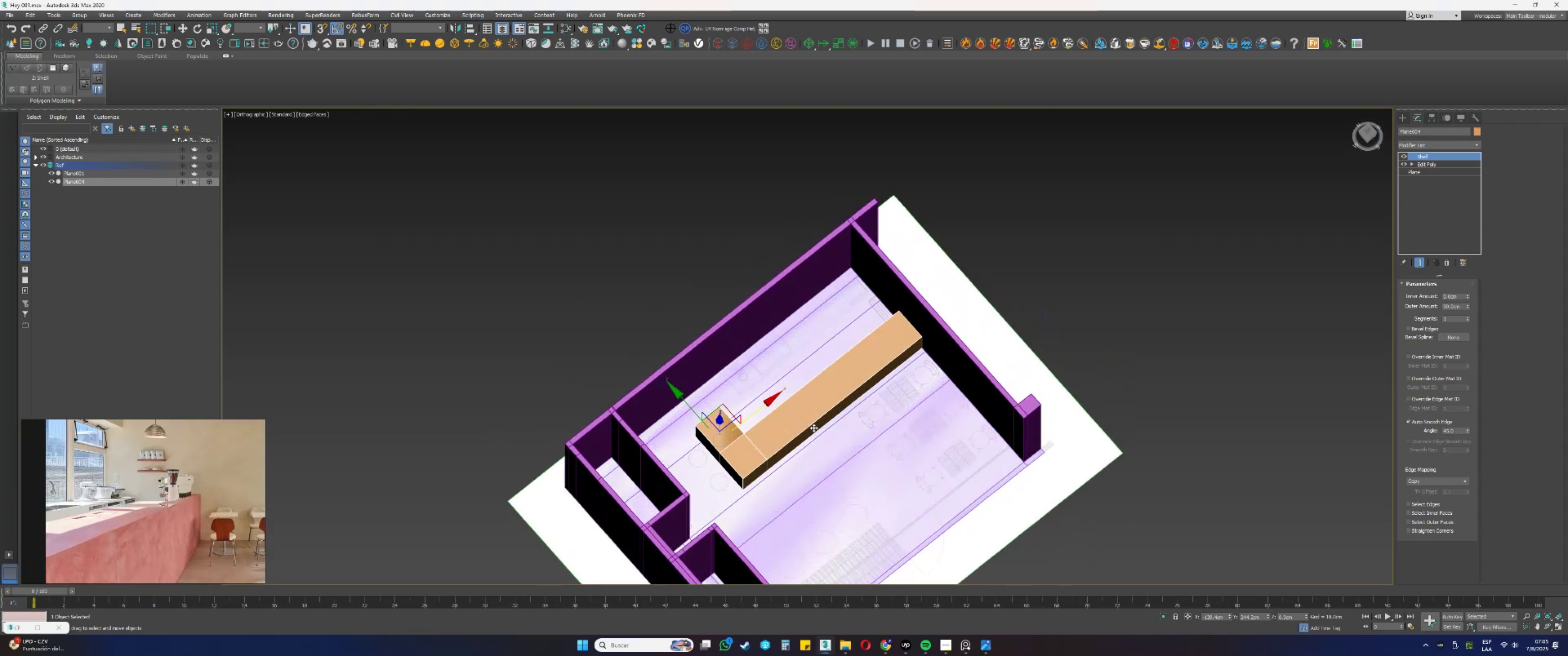 
type(tz[F3][F3])
 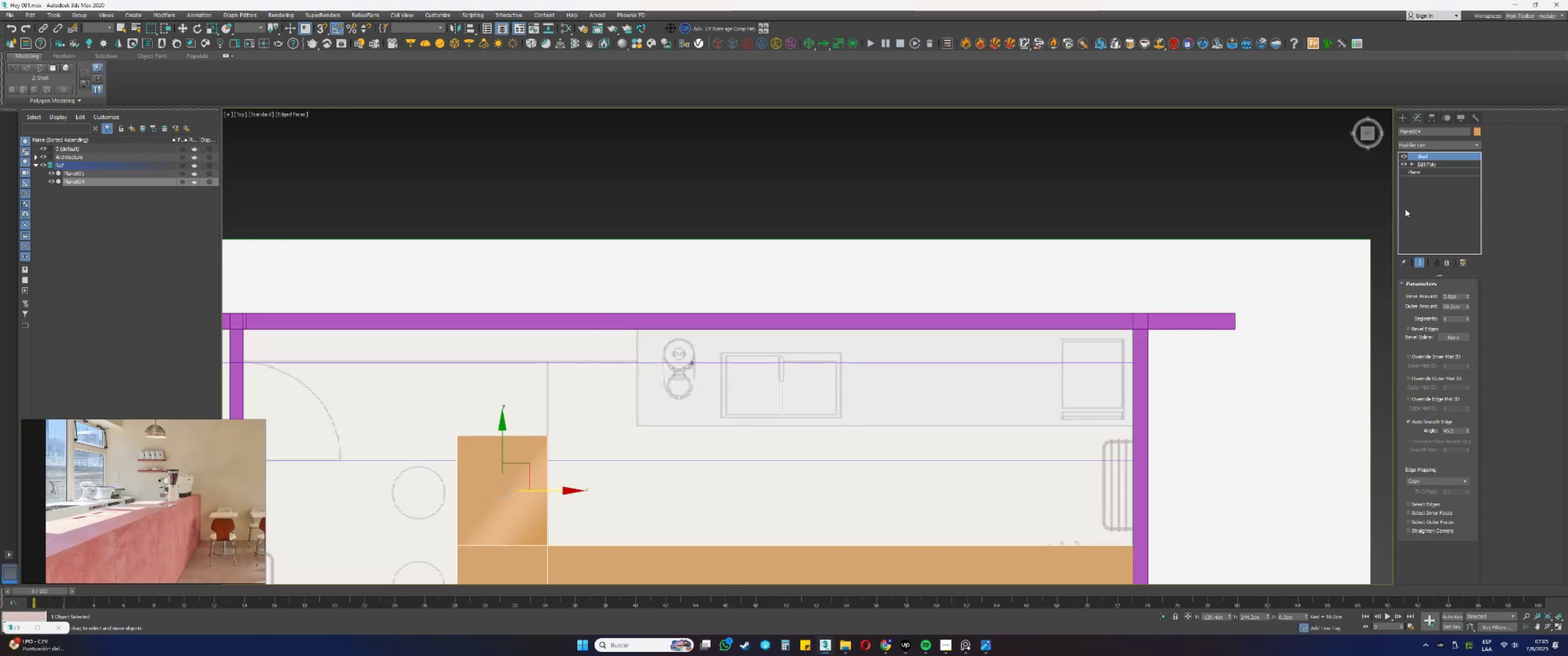 
scroll: coordinate [797, 412], scroll_direction: down, amount: 3.0
 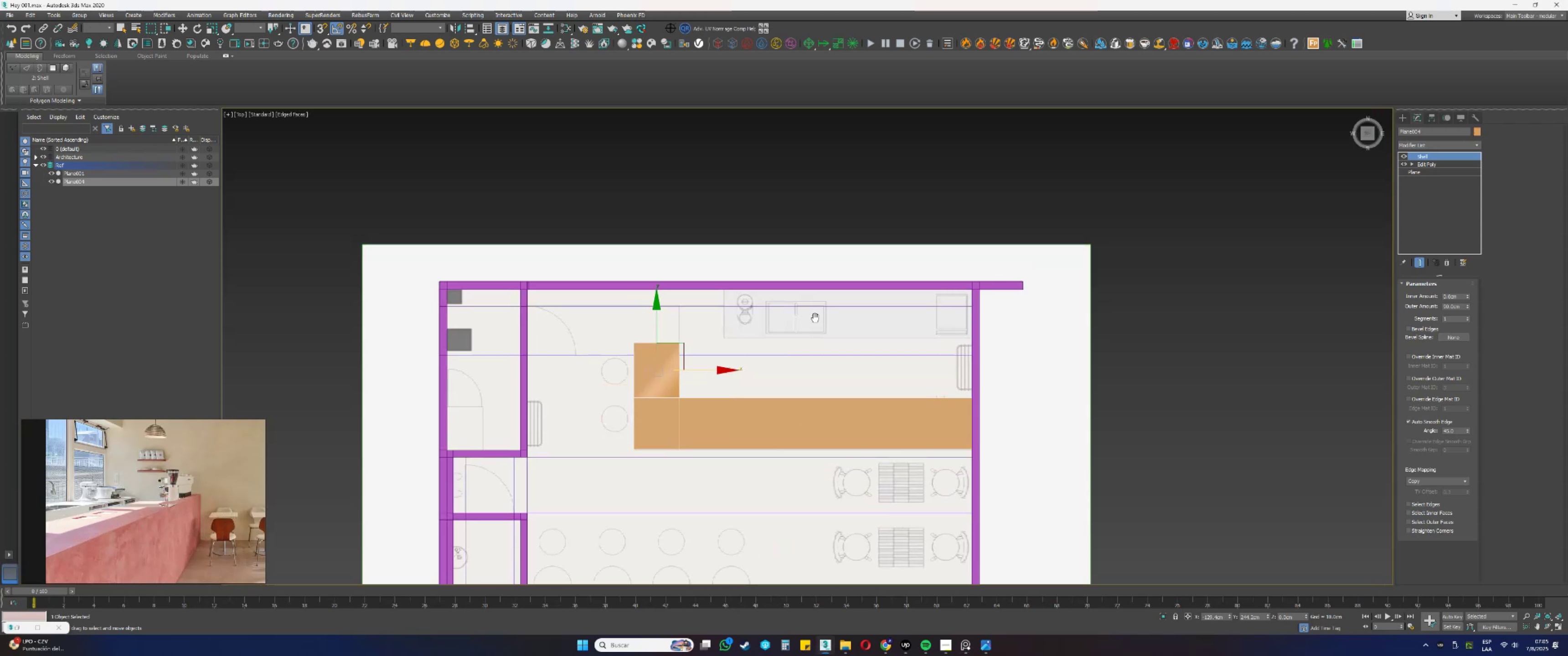 
scroll: coordinate [825, 371], scroll_direction: up, amount: 2.0
 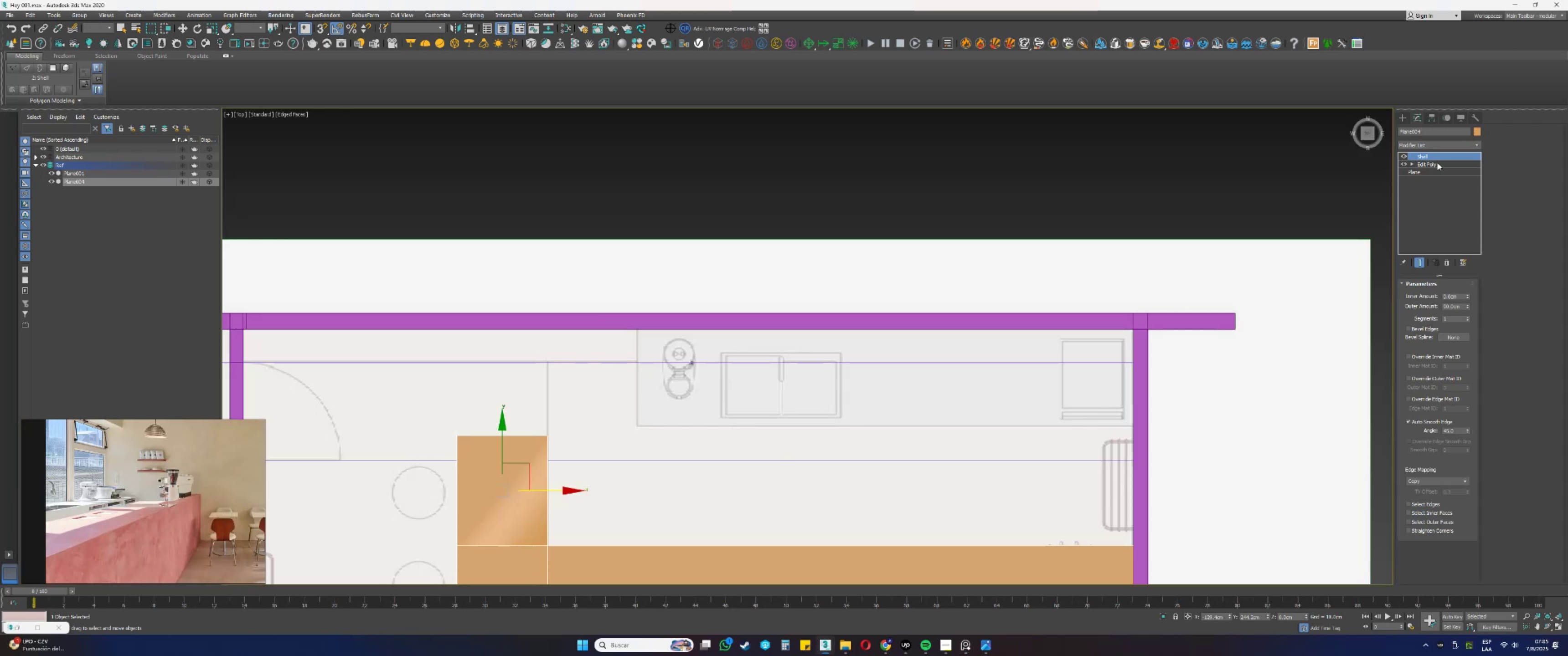 
left_click([1400, 123])
 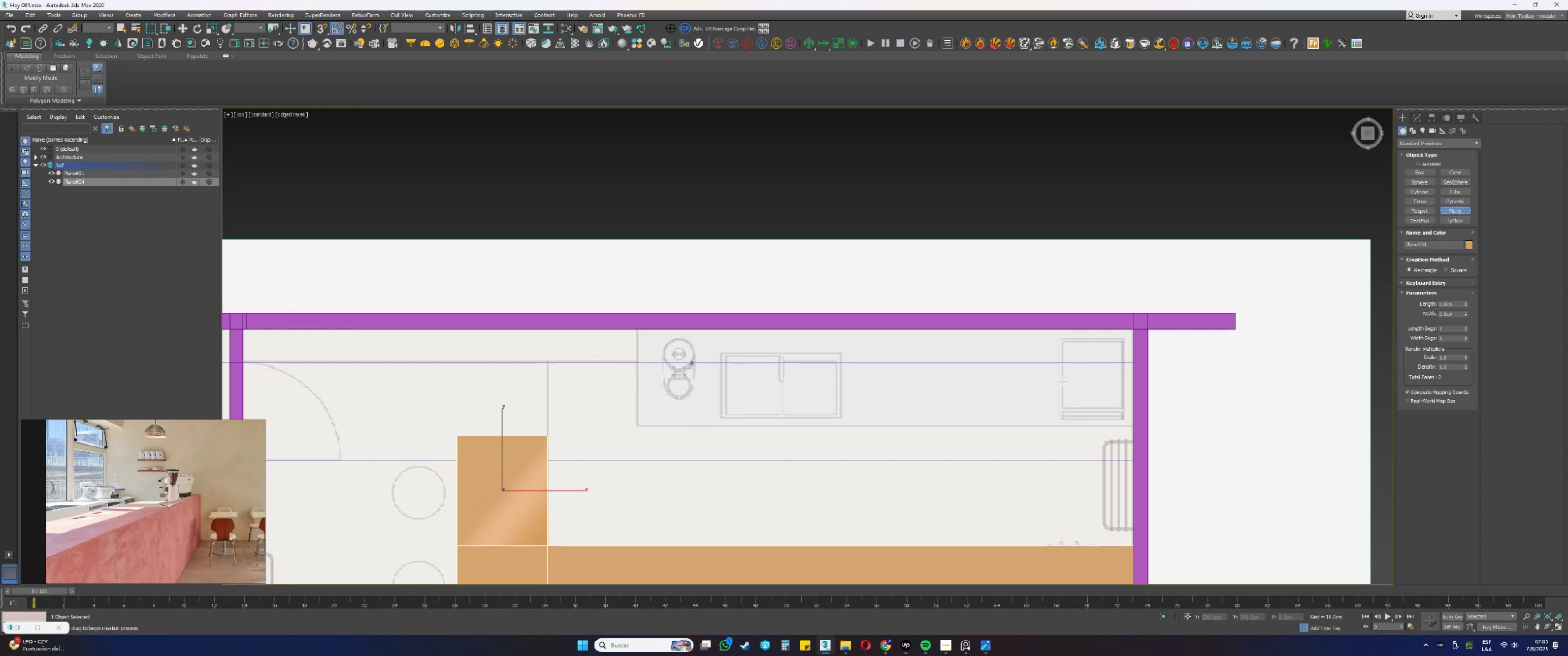 
type(ss)
 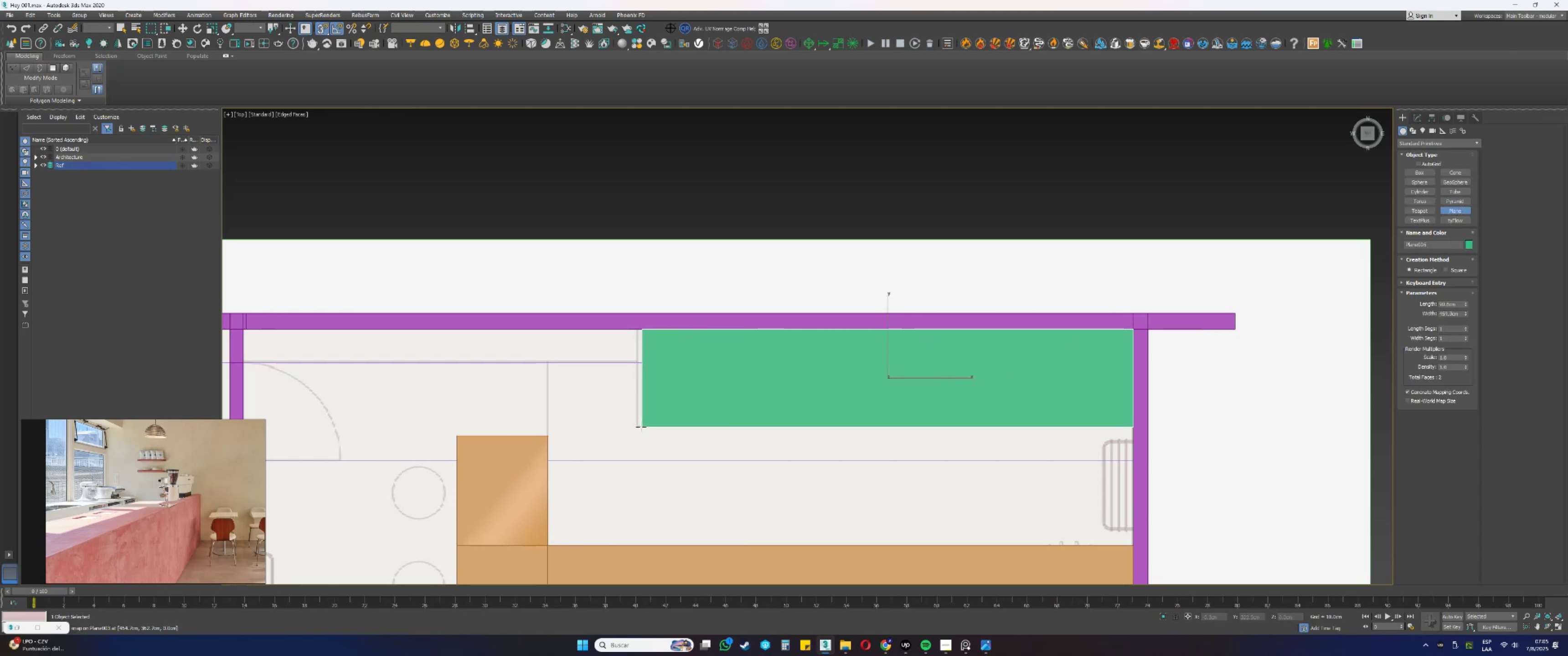 
left_click_drag(start_coordinate=[1131, 331], to_coordinate=[636, 426])
 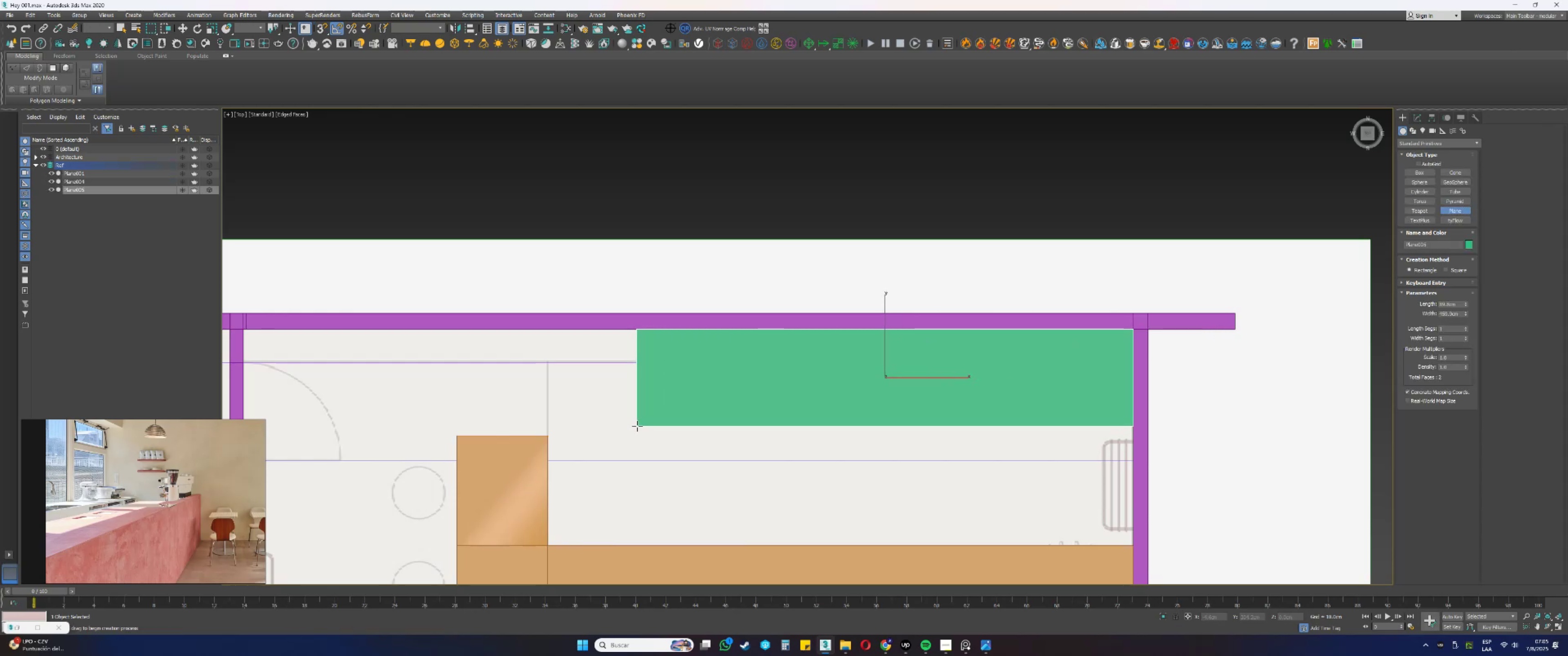 
key(S)
 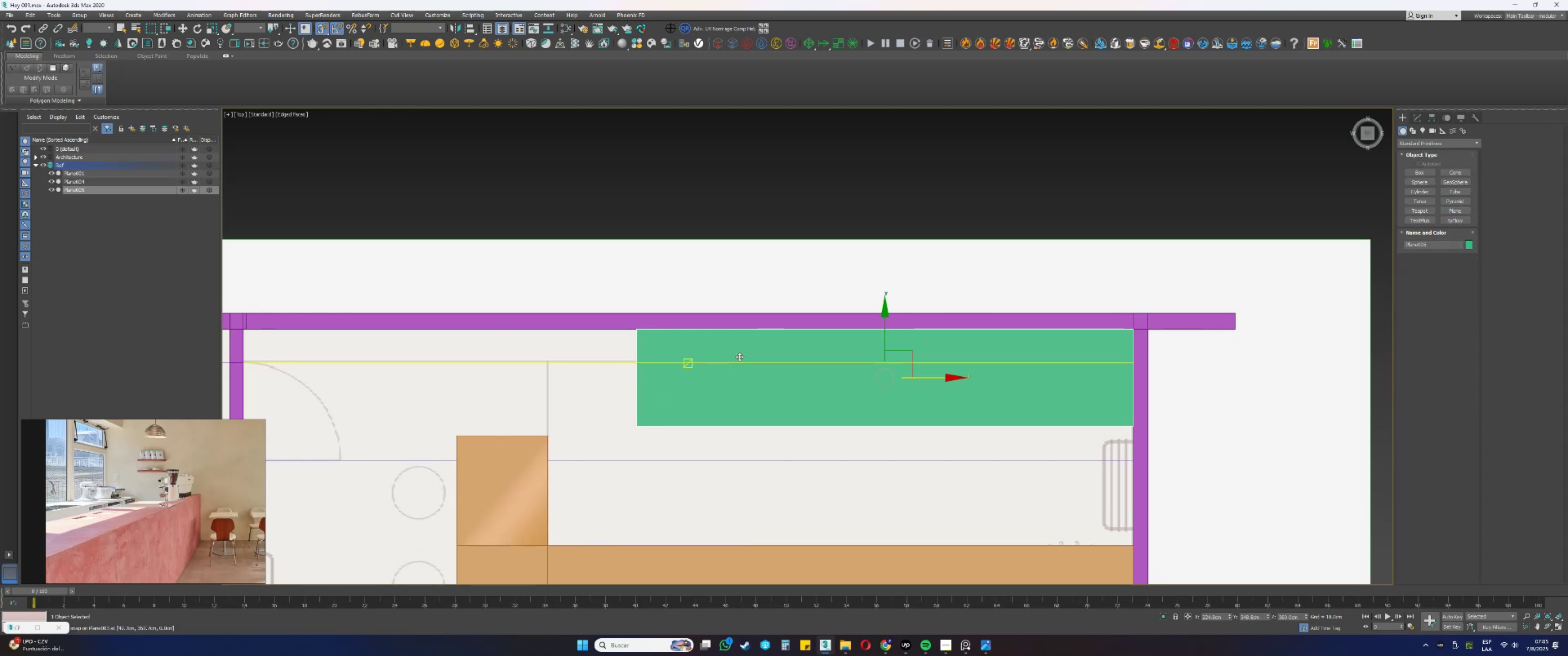 
key(Alt+AltLeft)
 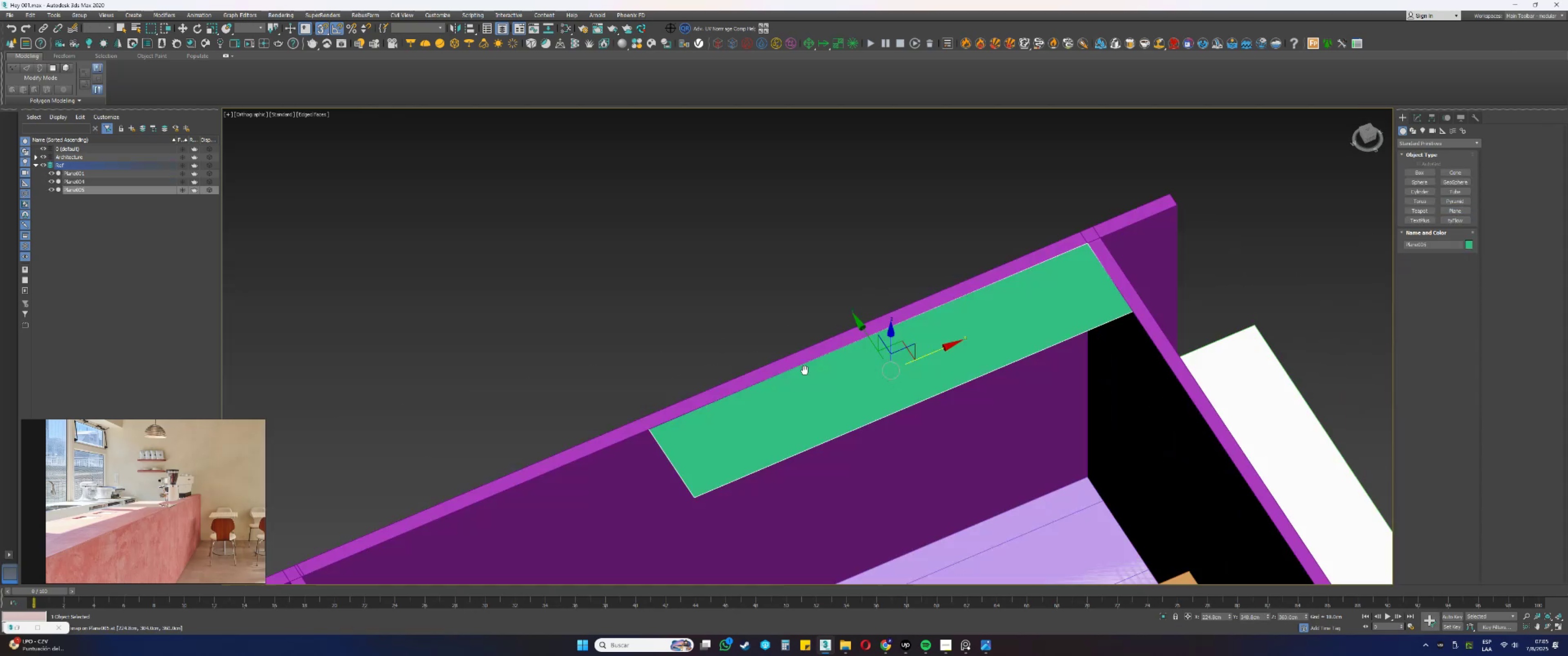 
scroll: coordinate [825, 364], scroll_direction: down, amount: 3.0
 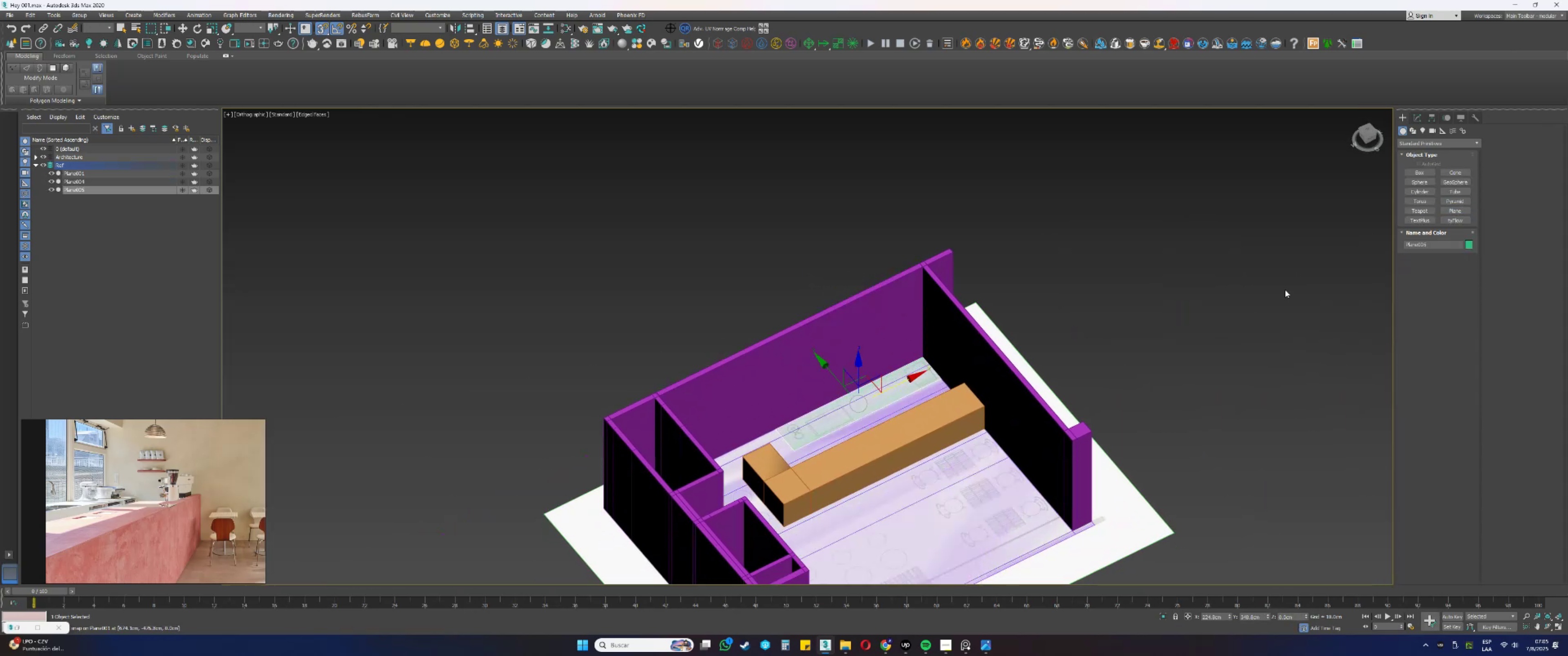 
double_click([1422, 144])
 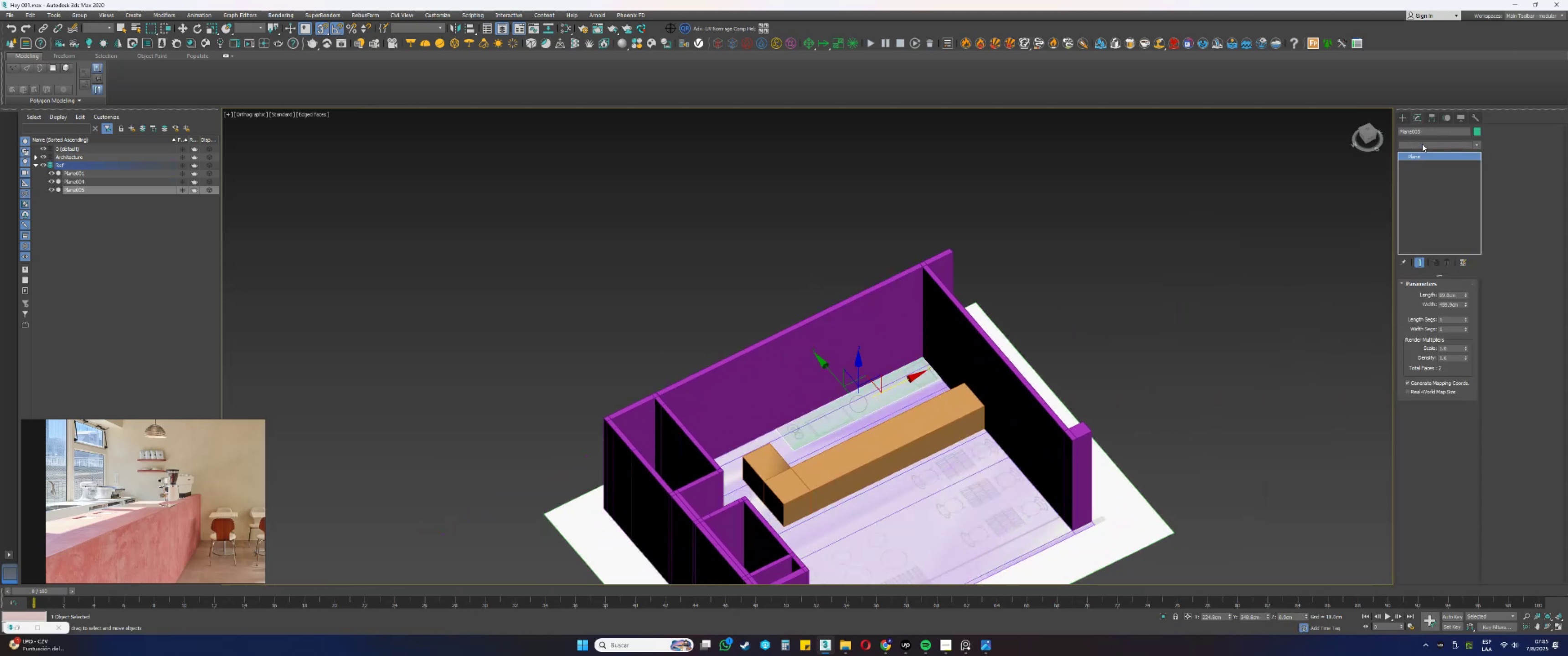 
type(ssss)
 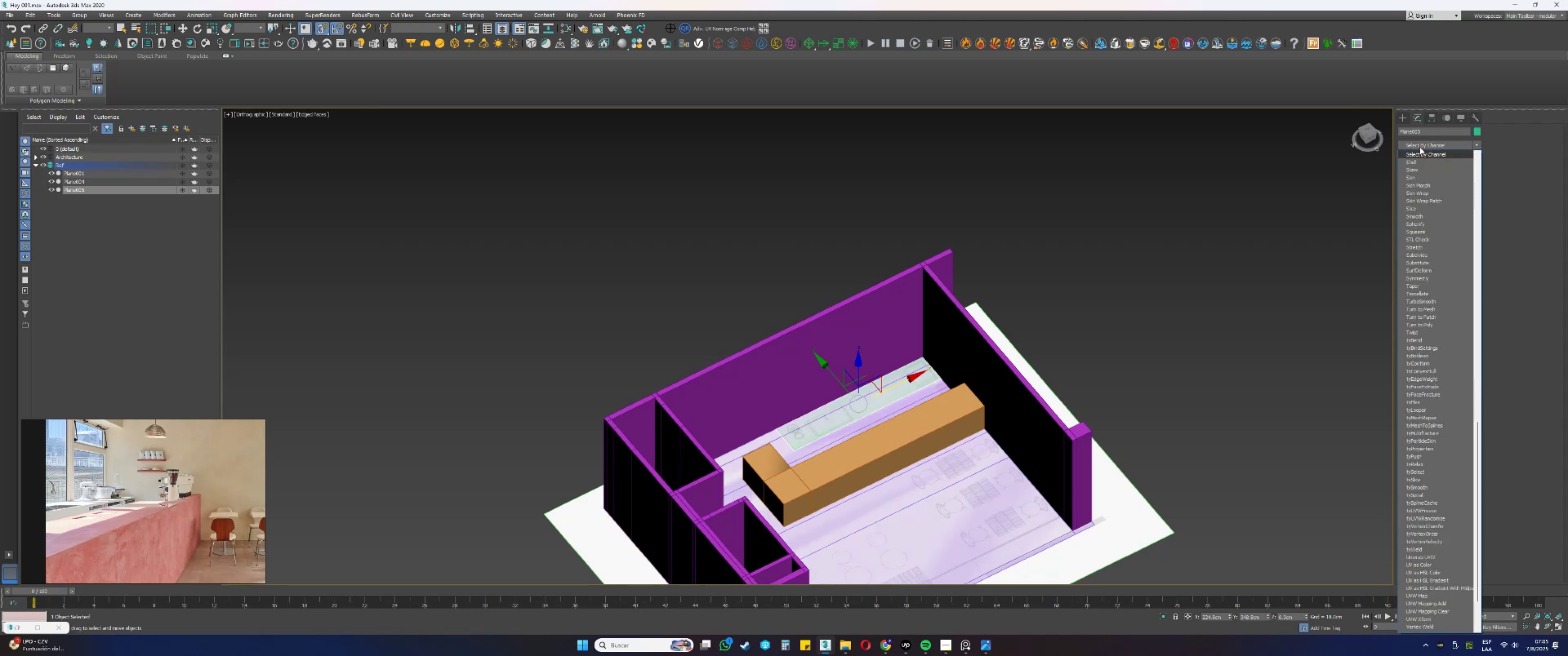 
left_click([1415, 163])
 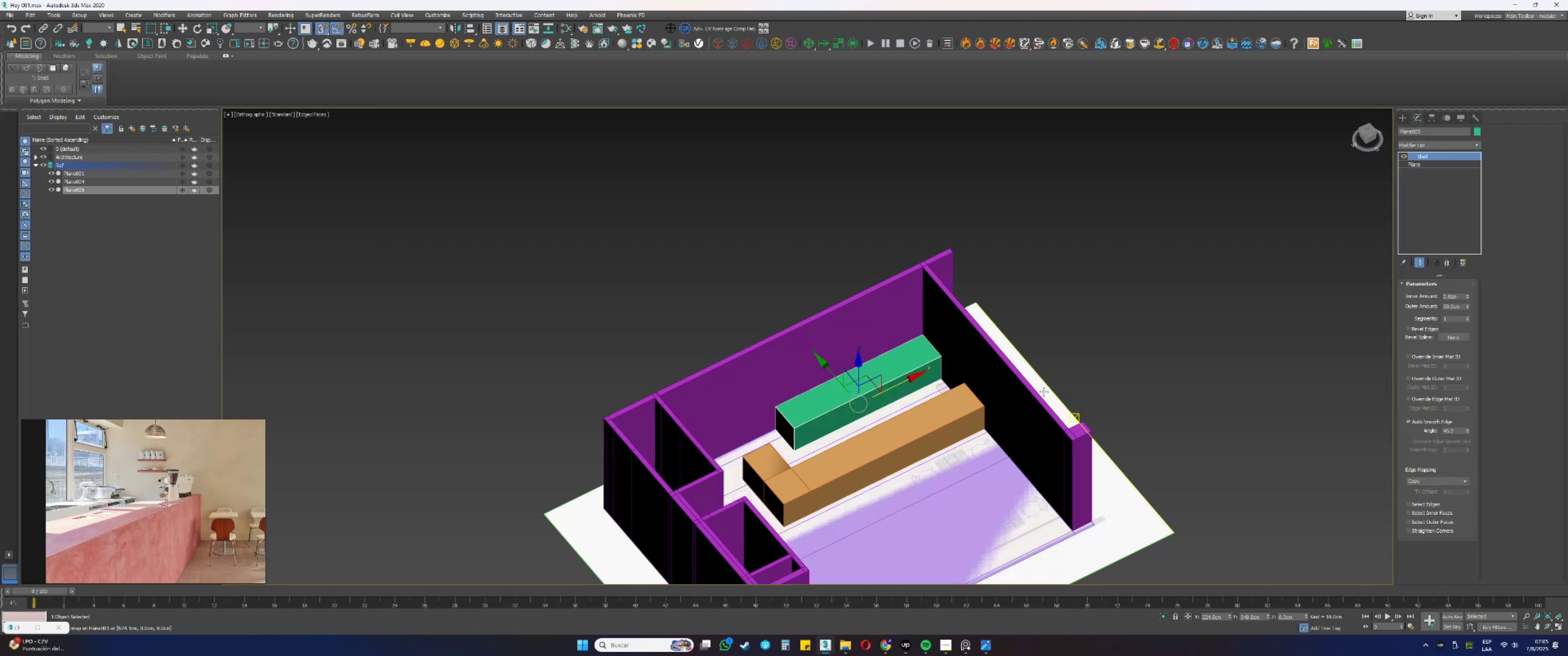 
key(S)
 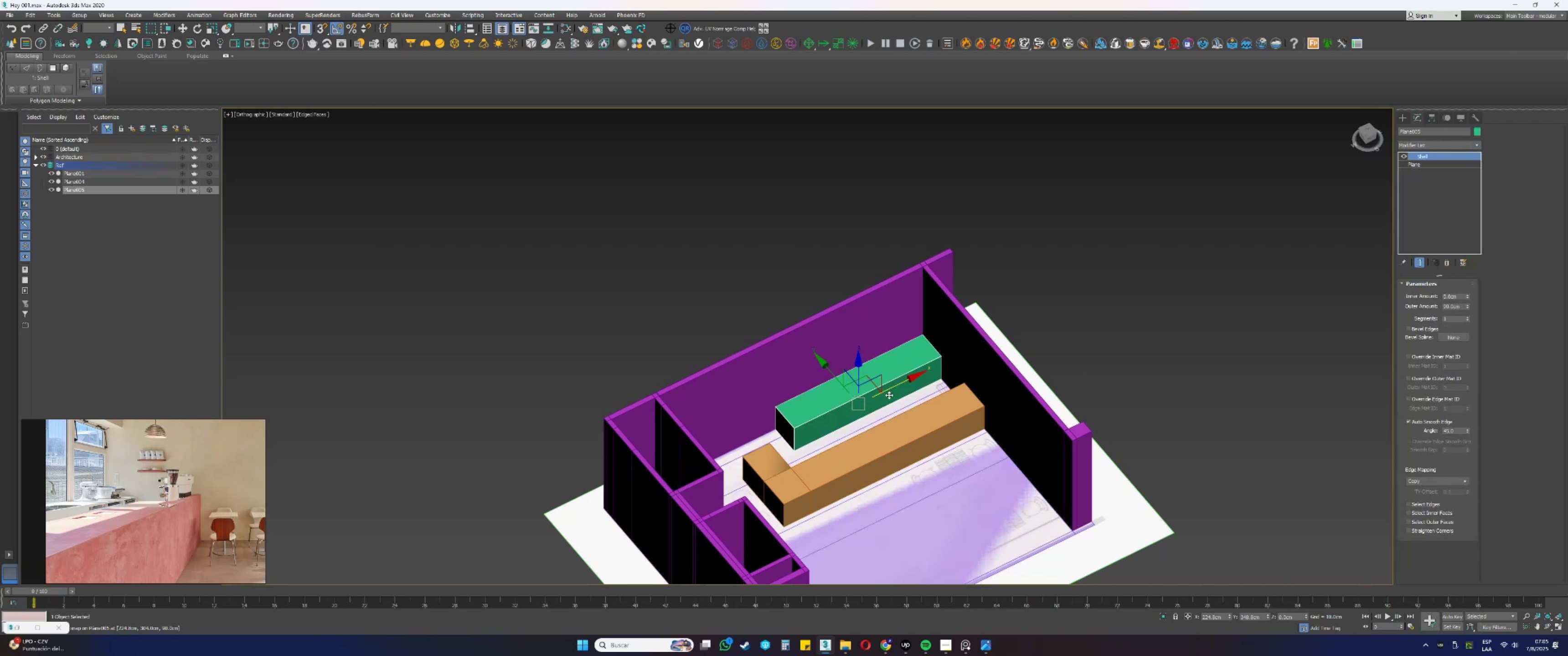 
key(Alt+AltLeft)
 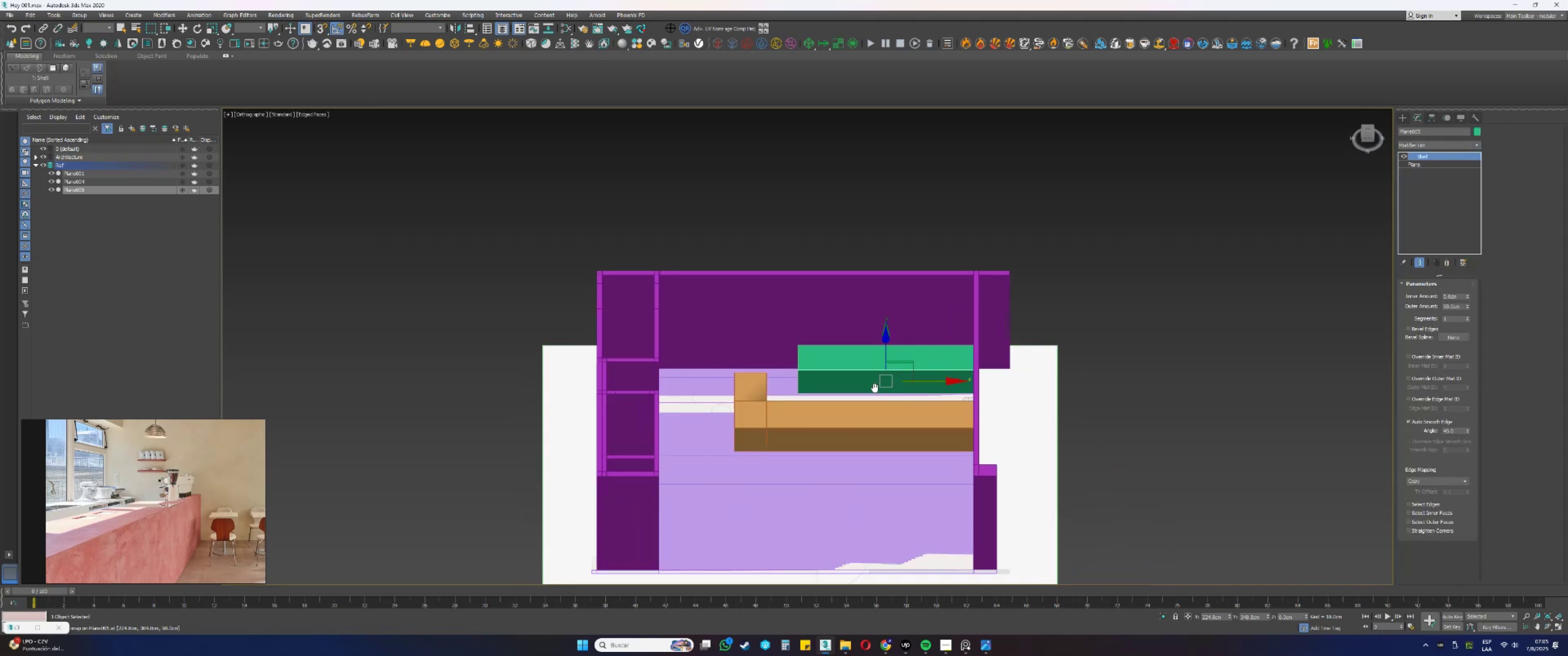 
key(Alt+AltLeft)
 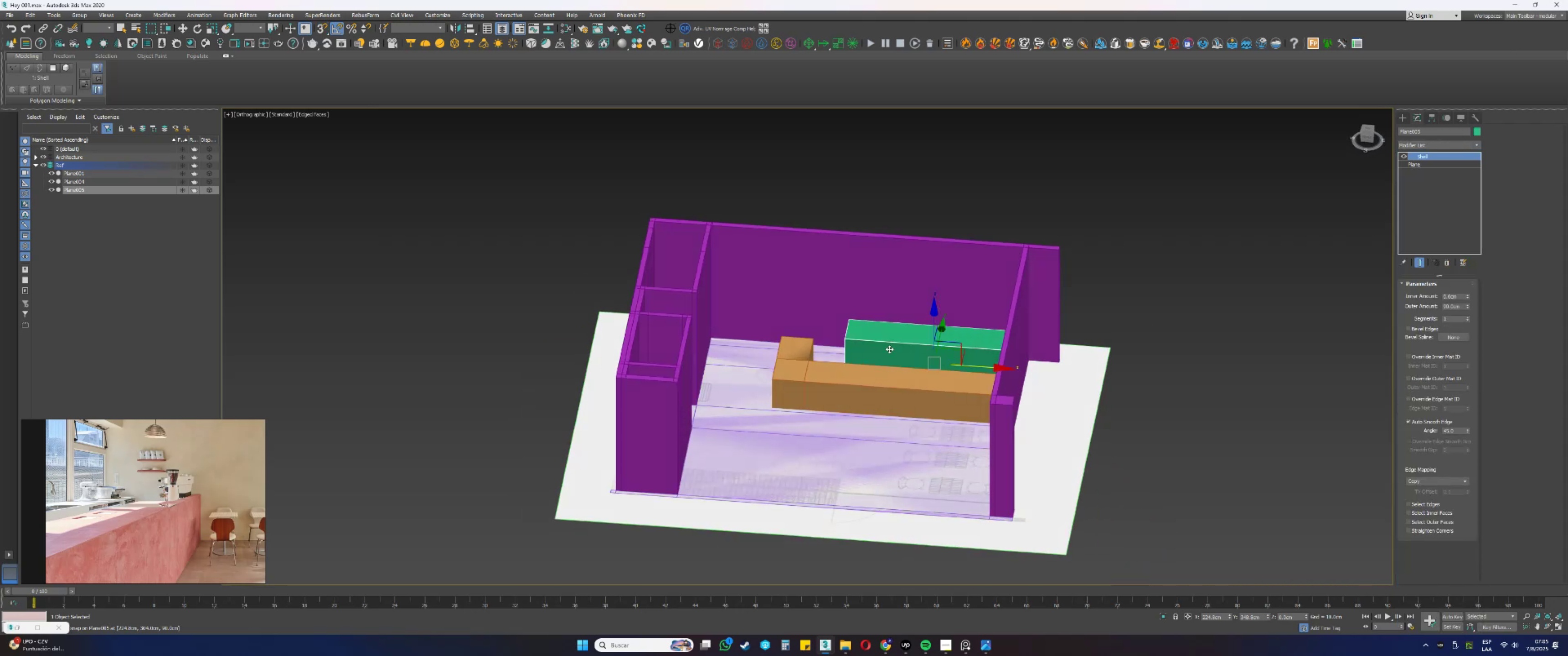 
left_click([833, 285])
 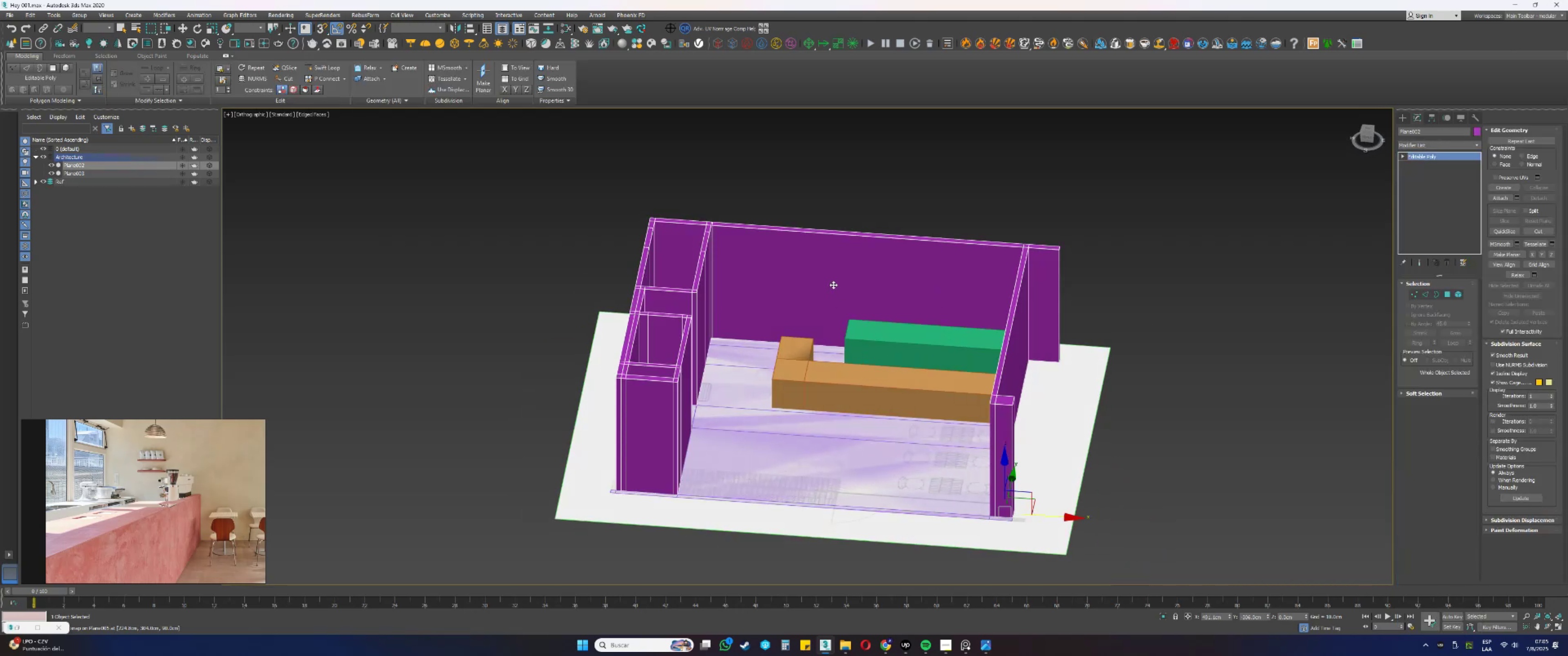 
key(F4)
 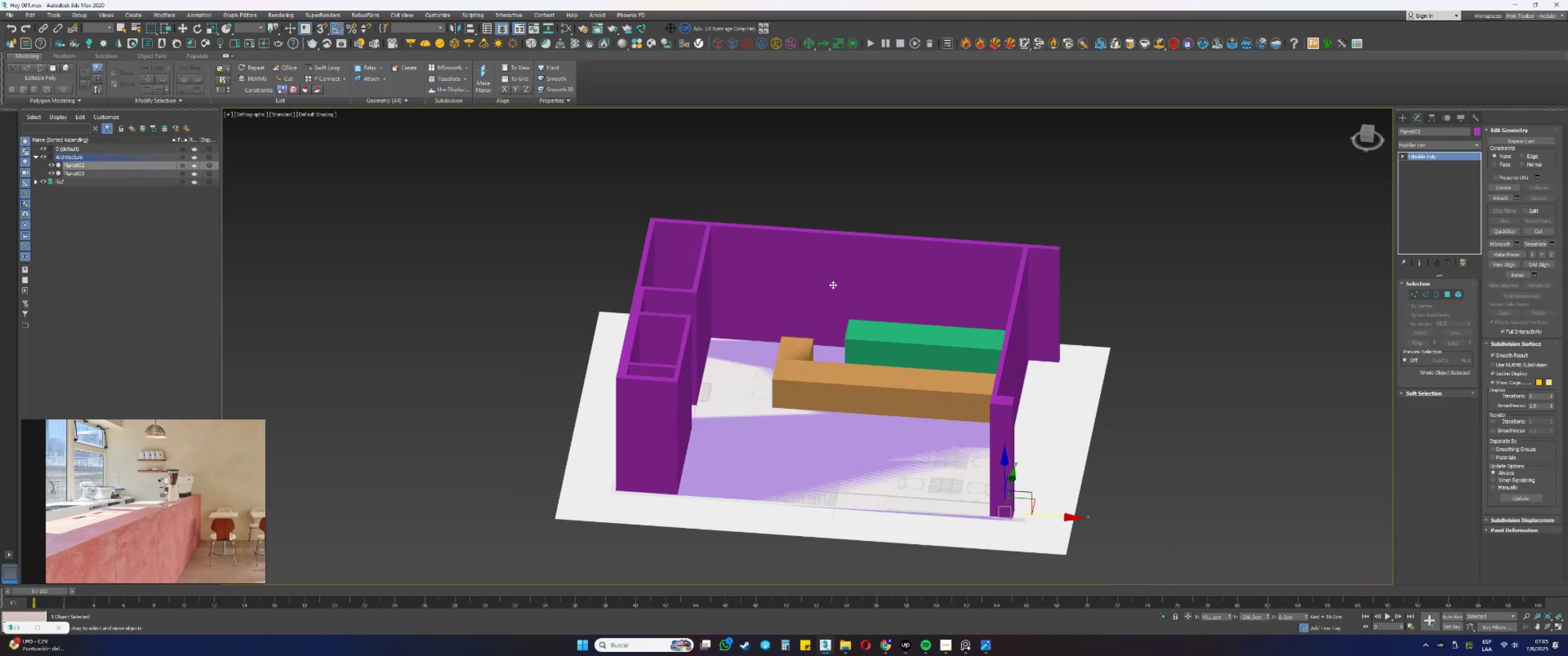 
key(F4)
 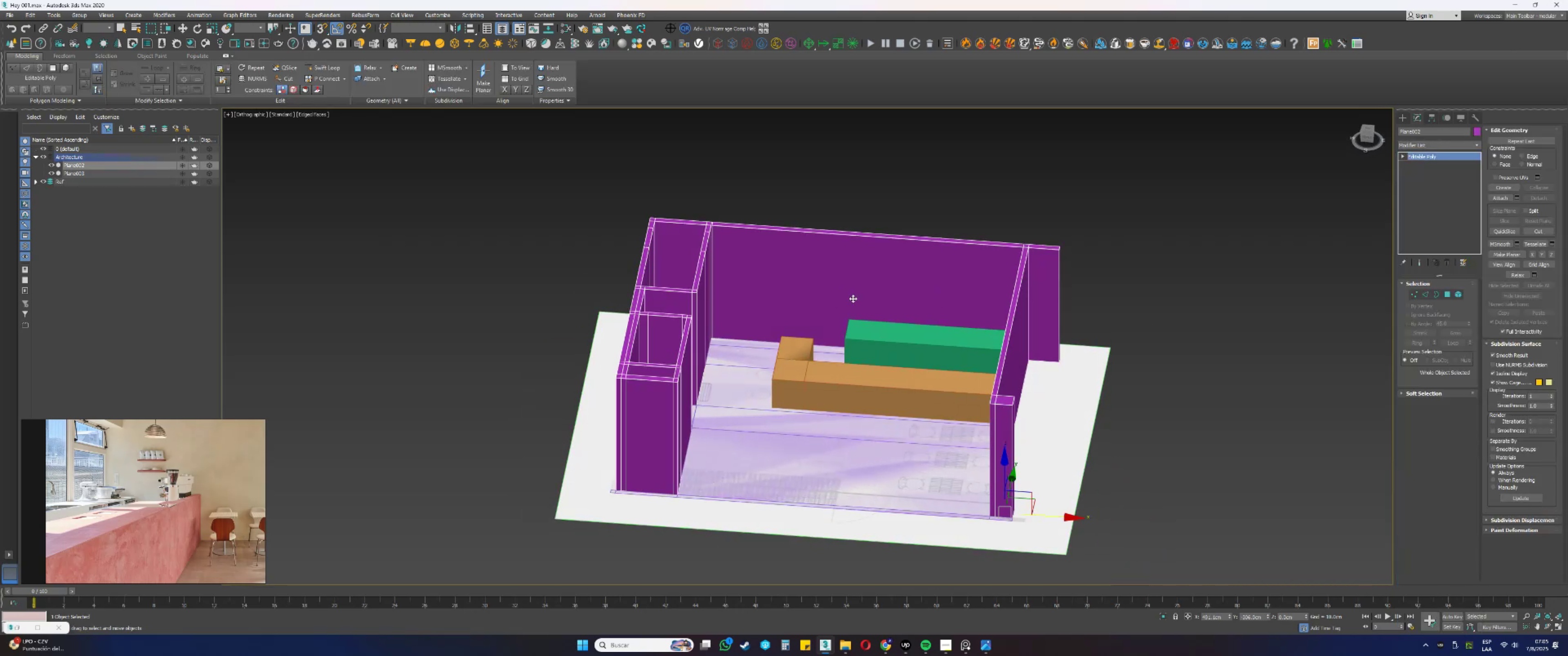 
wait(6.09)
 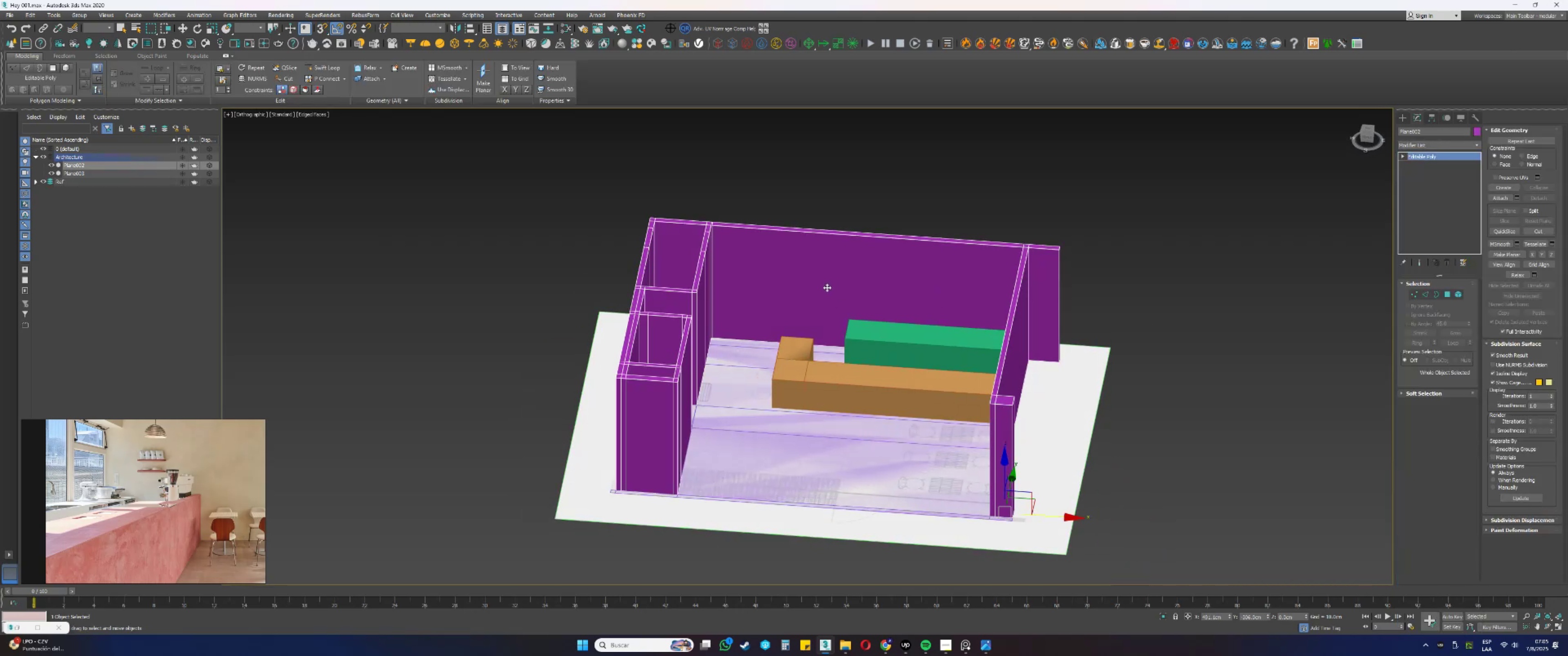 
hold_key(key=AltLeft, duration=0.41)
 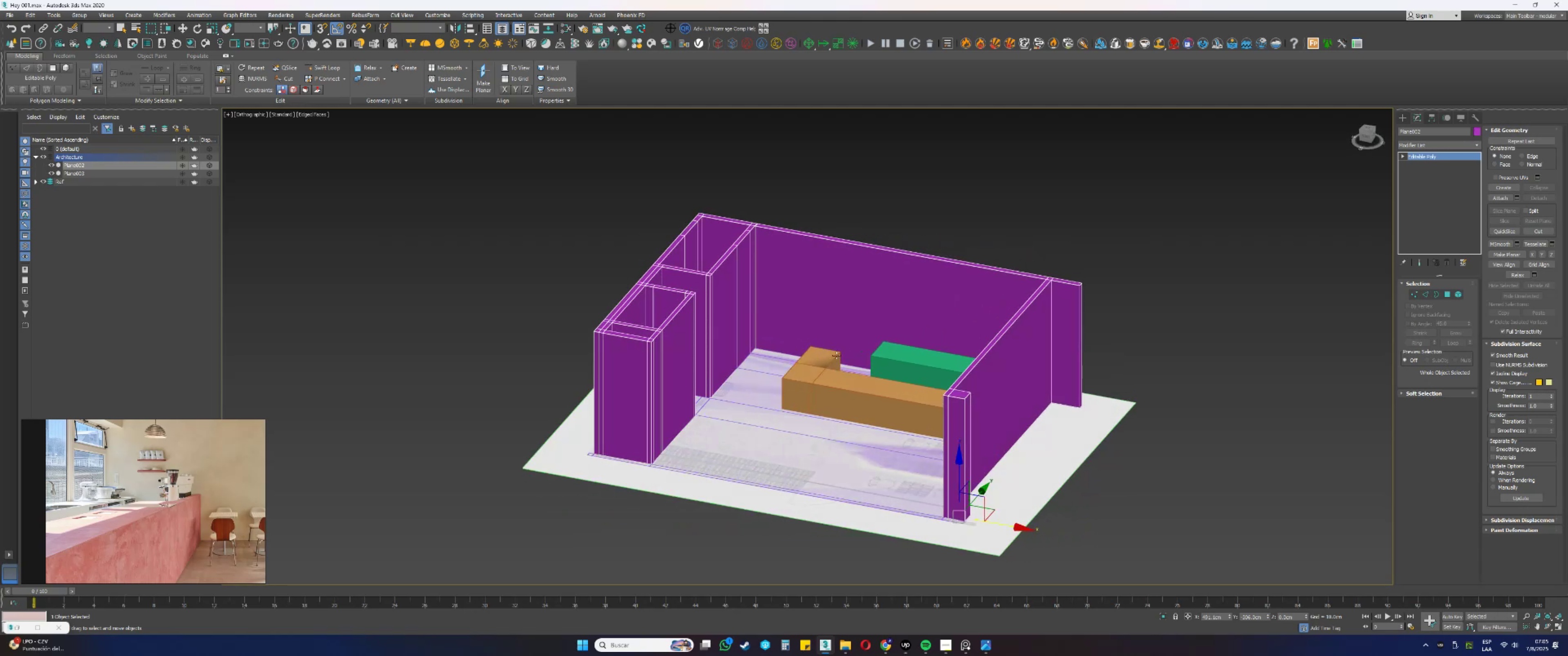 
key(Alt+AltLeft)
 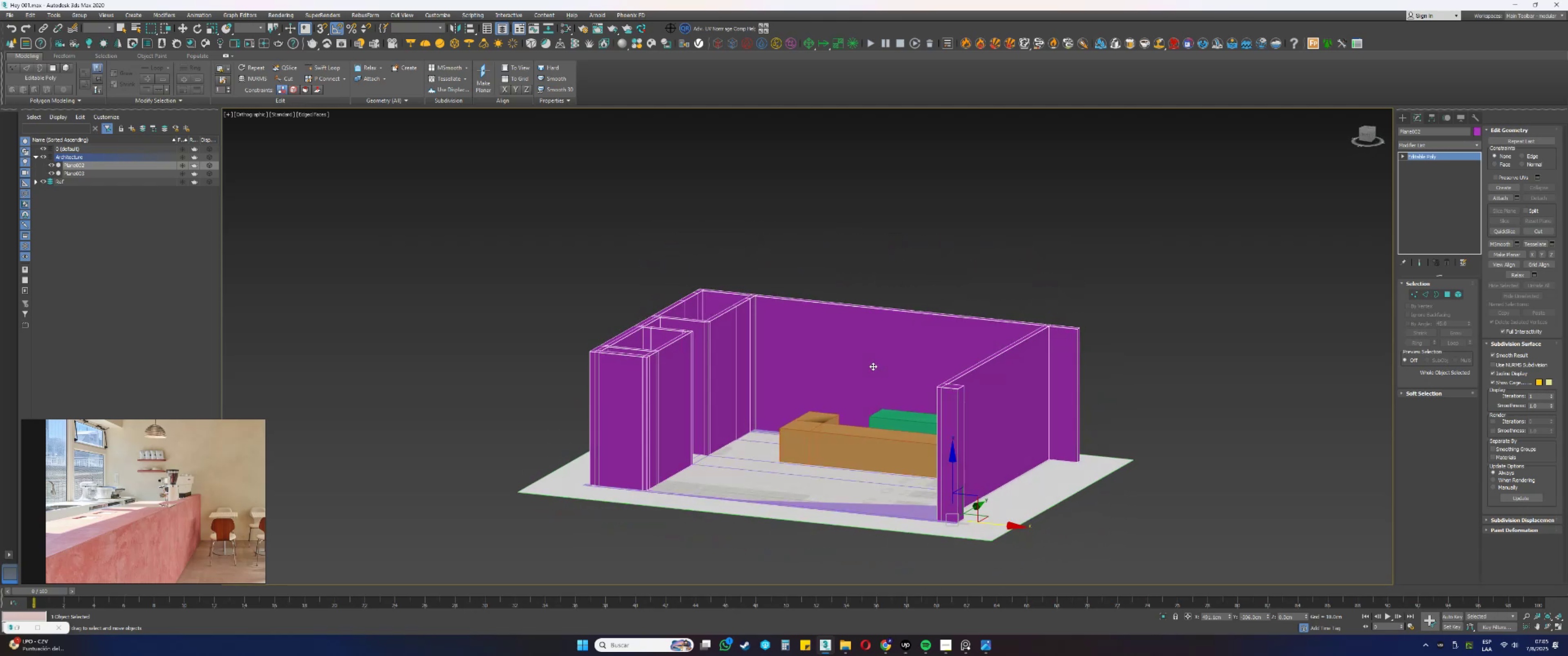 
key(Alt+AltLeft)
 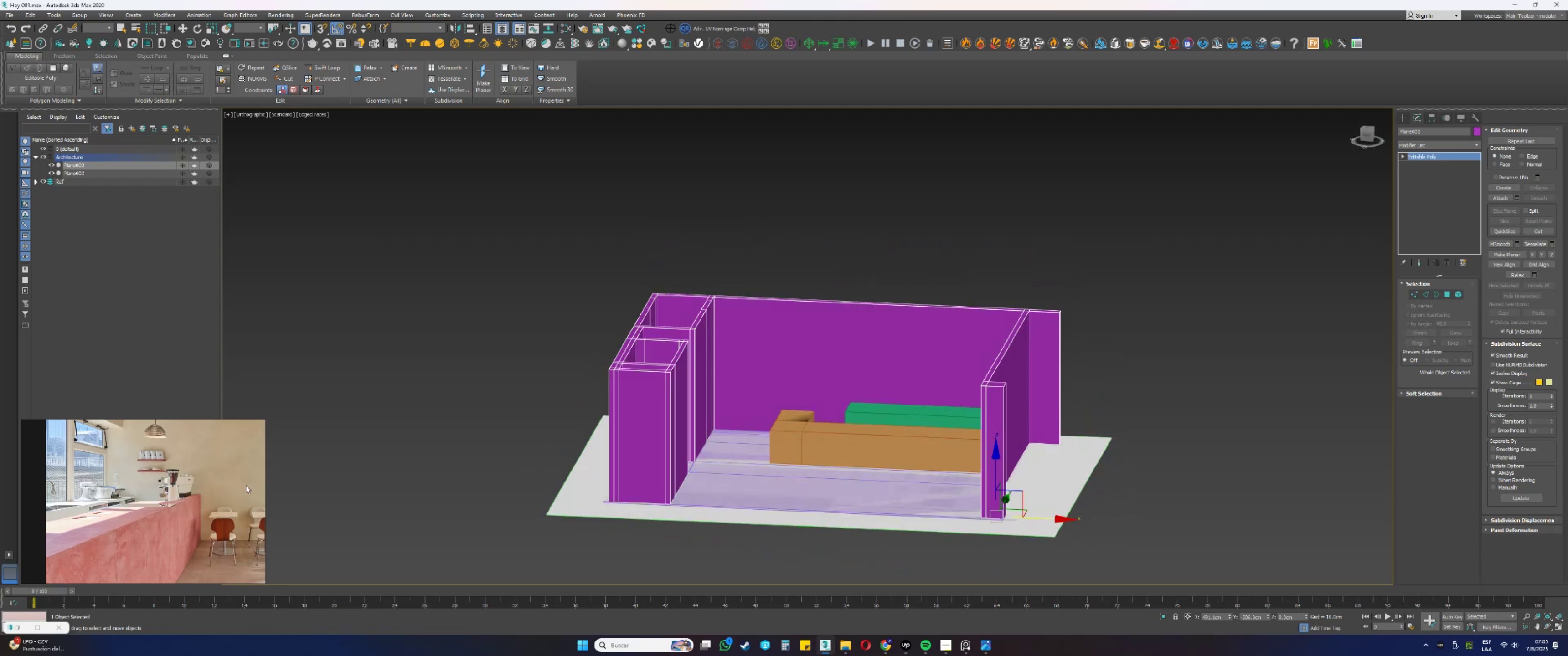 
key(1)
 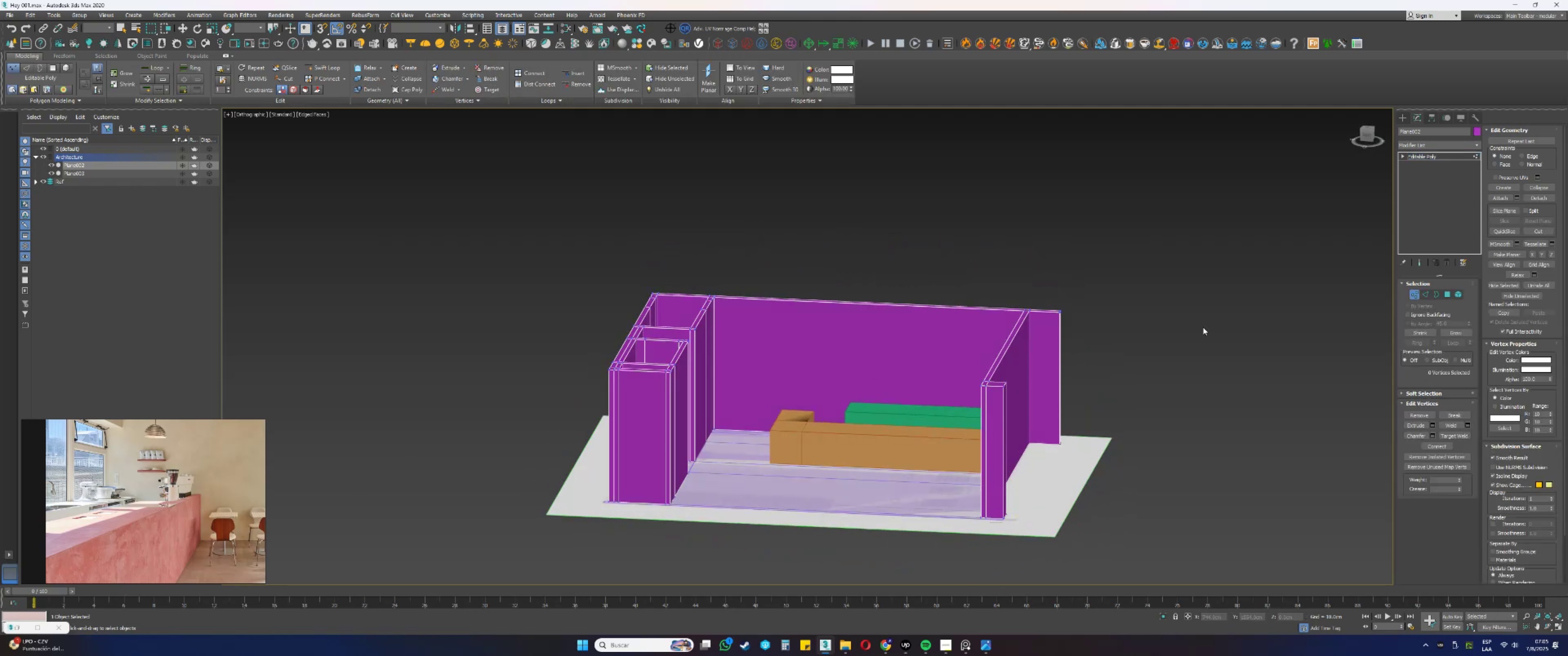 
left_click([1197, 325])
 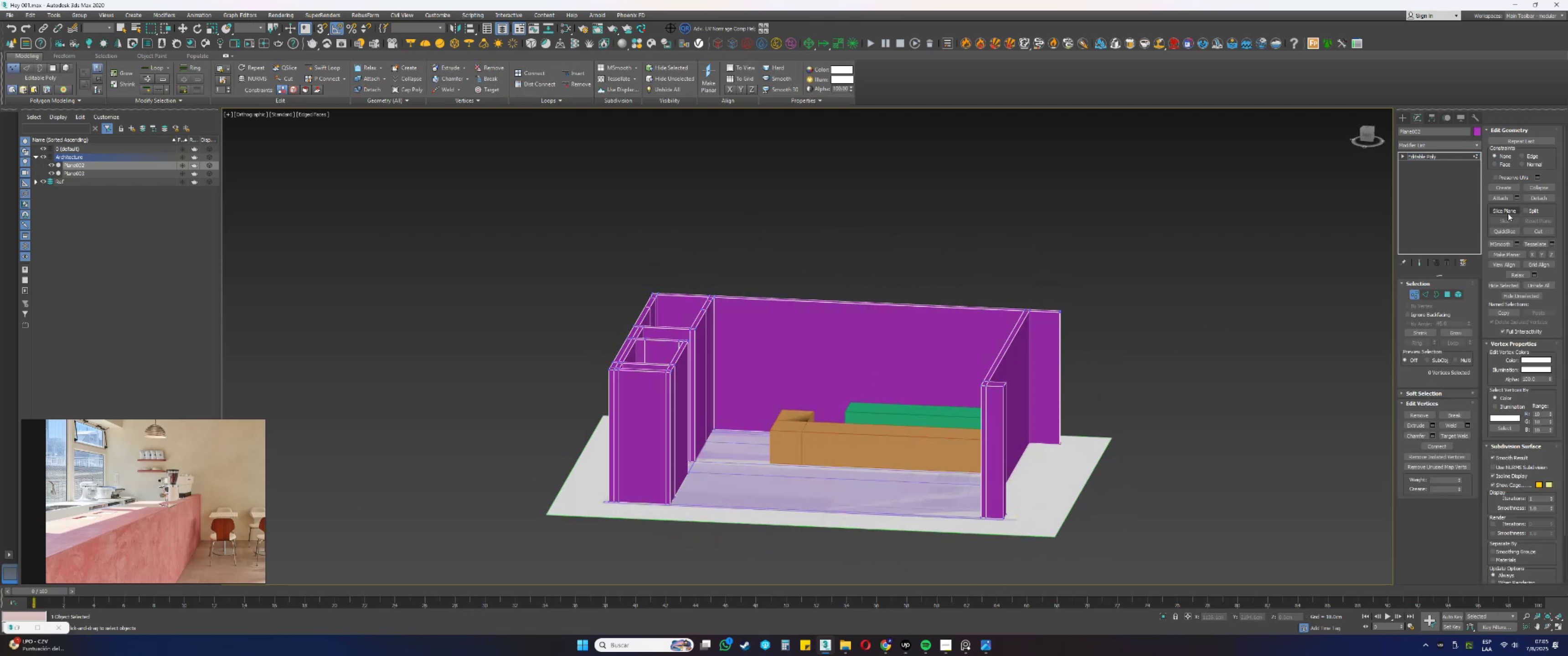 
left_click([1503, 211])
 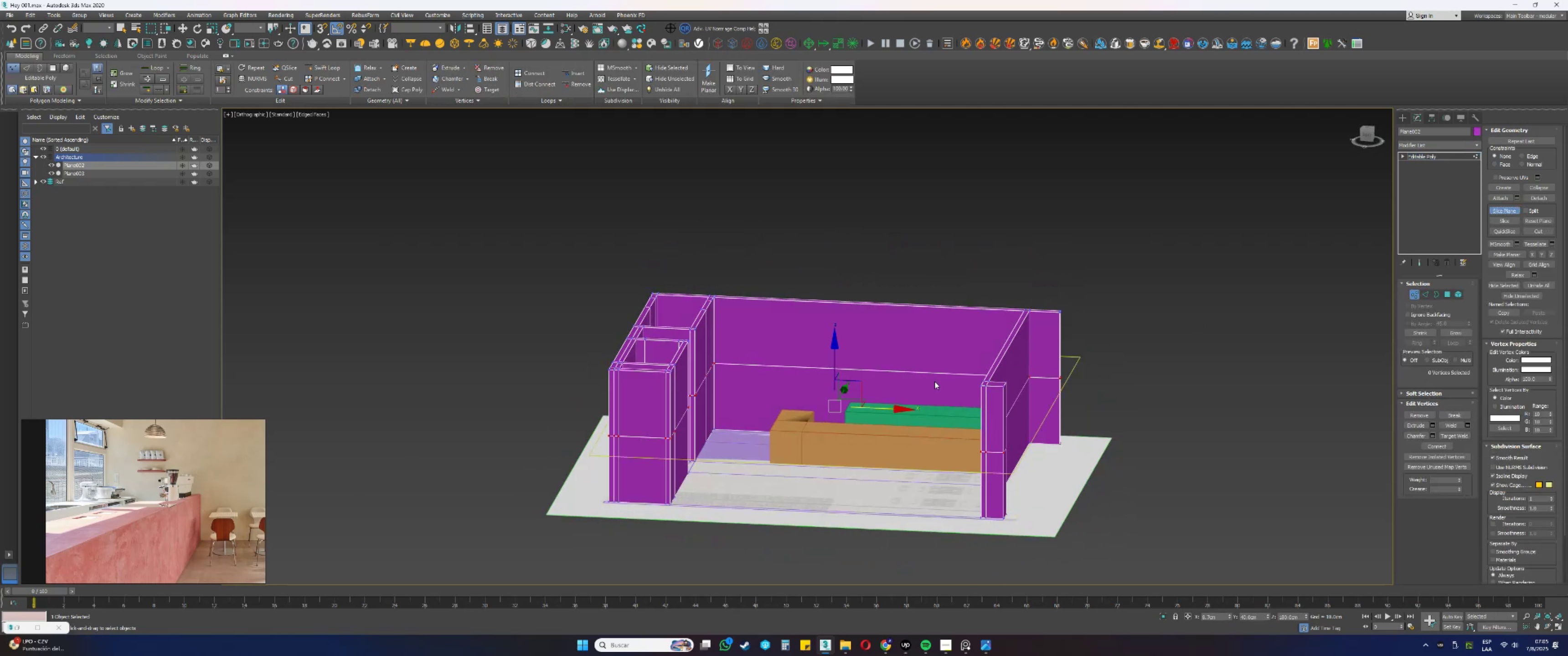 
hold_key(key=AltLeft, duration=0.37)
 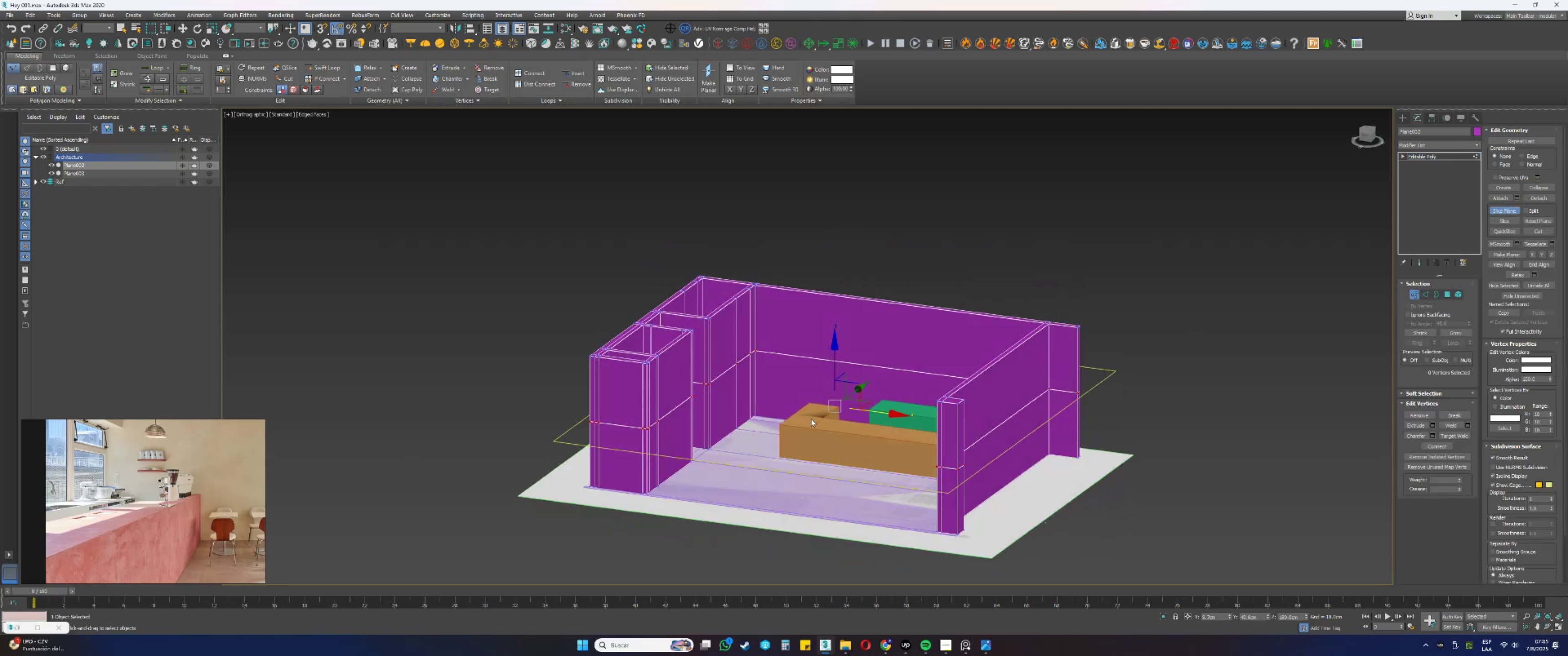 
scroll: coordinate [843, 390], scroll_direction: up, amount: 1.0
 